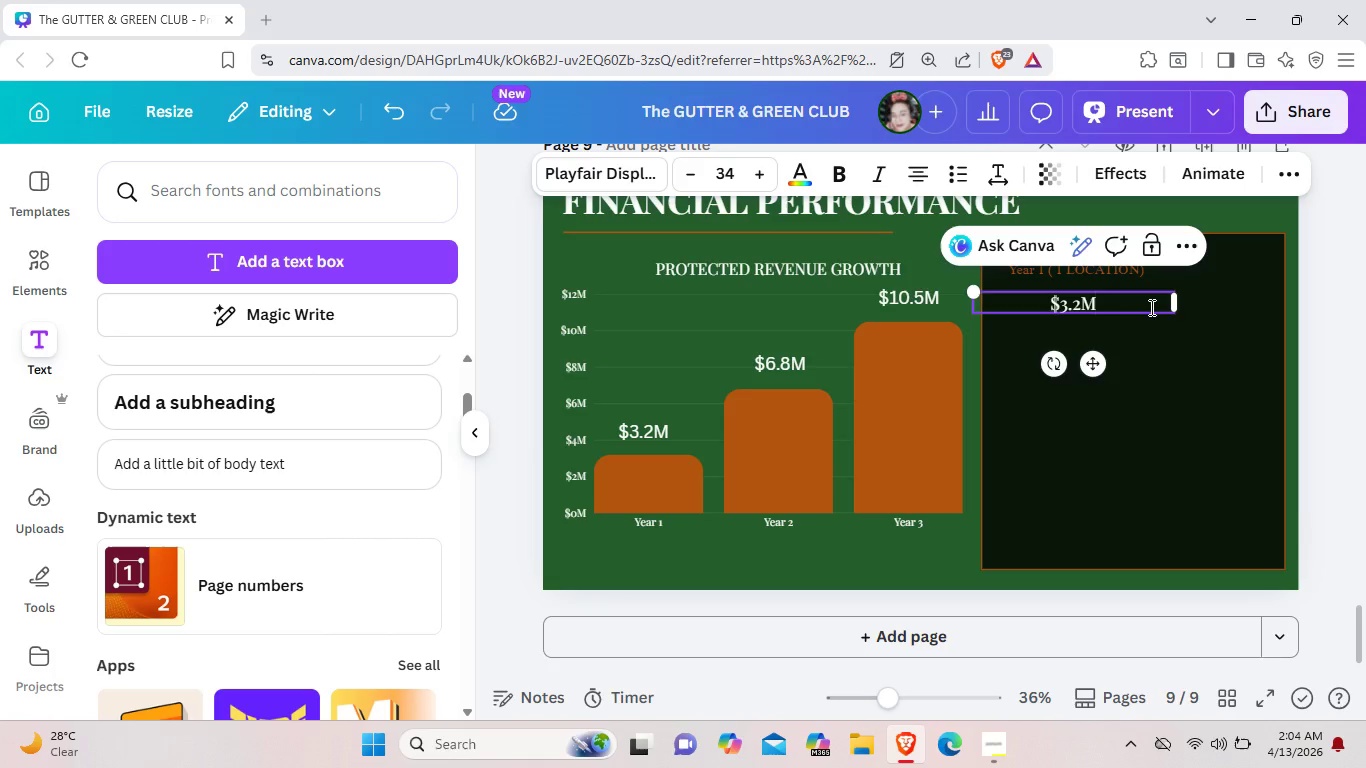 
left_click_drag(start_coordinate=[1142, 310], to_coordinate=[1047, 298])
 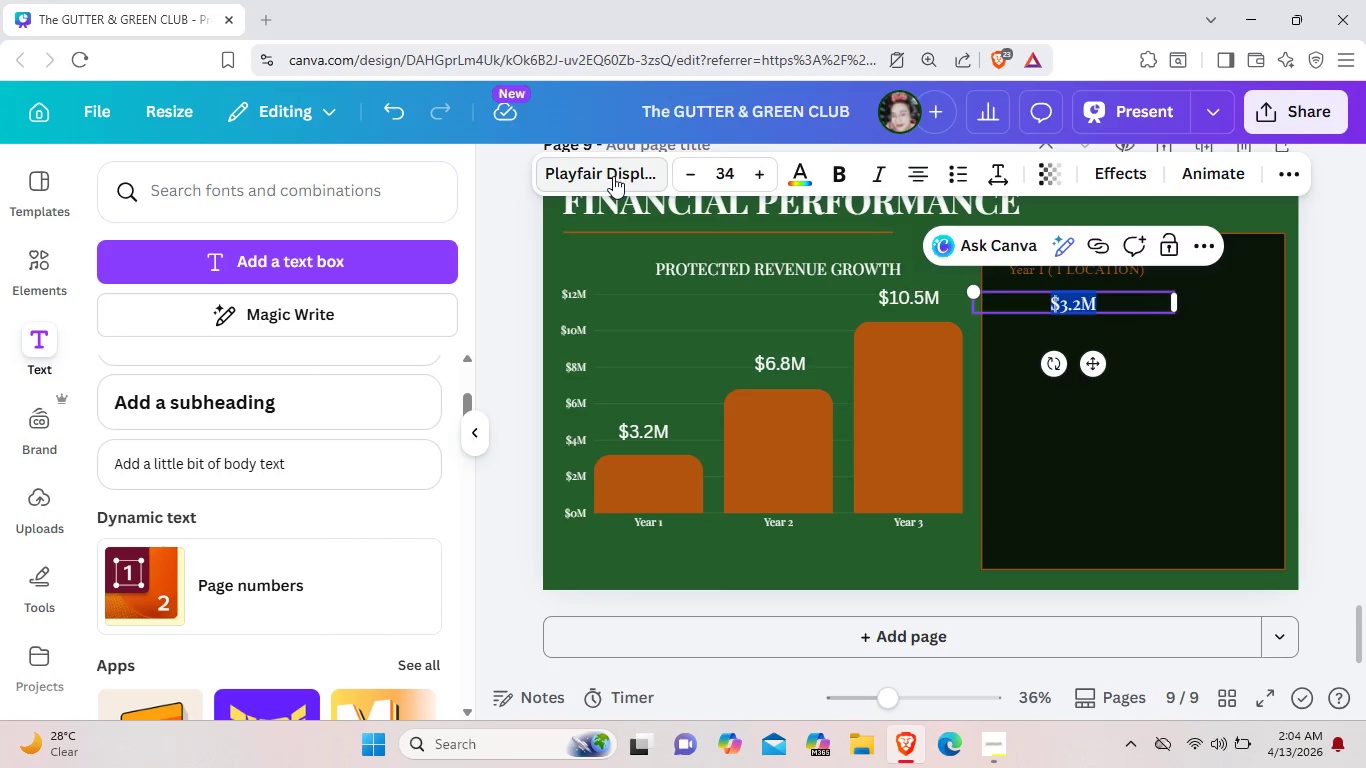 
left_click([613, 176])
 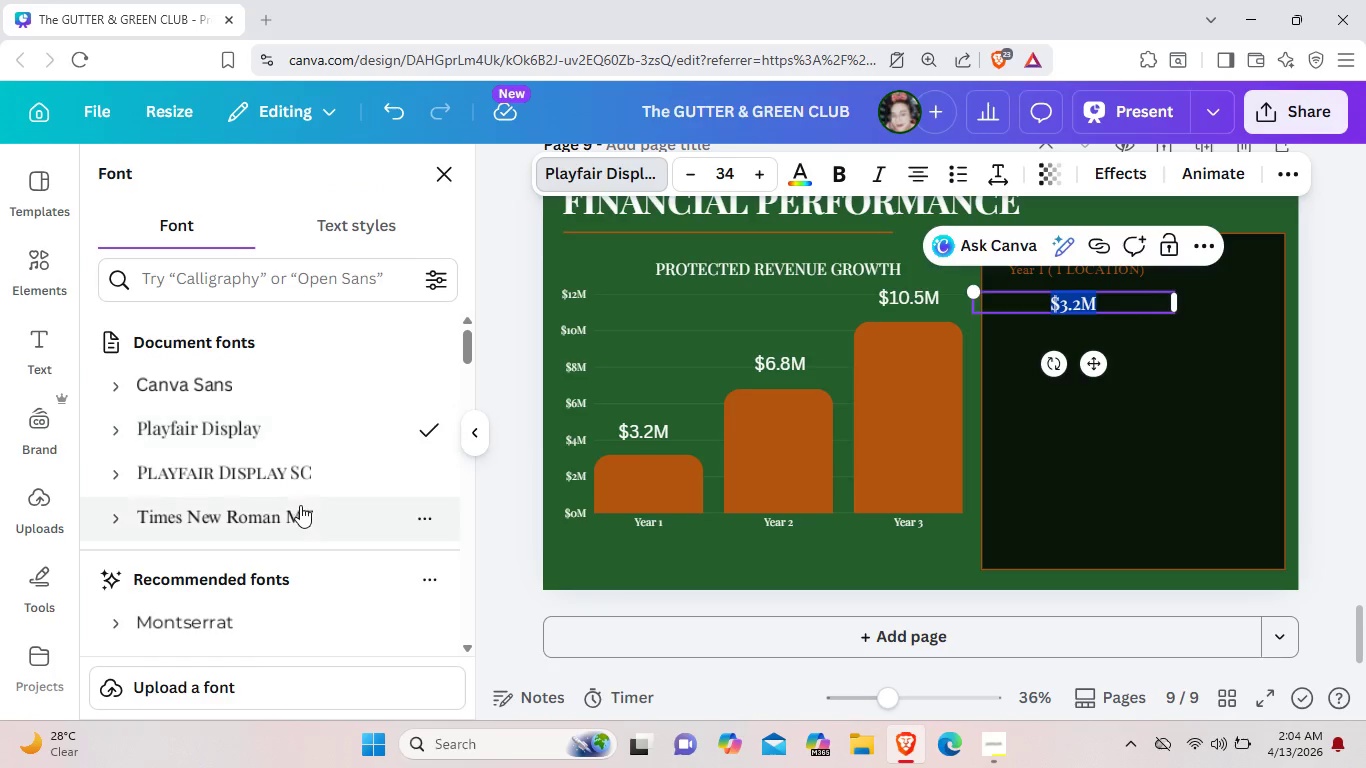 
left_click([300, 510])
 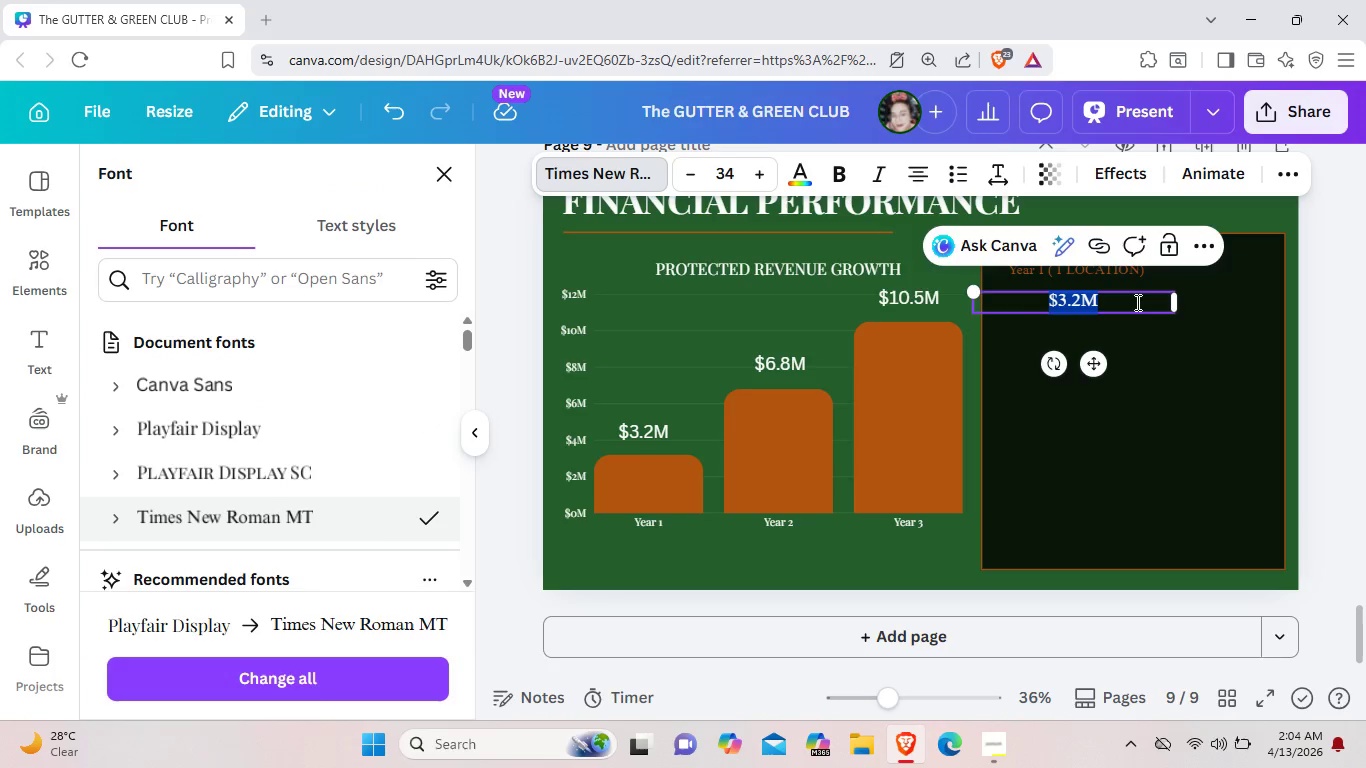 
left_click([1136, 302])
 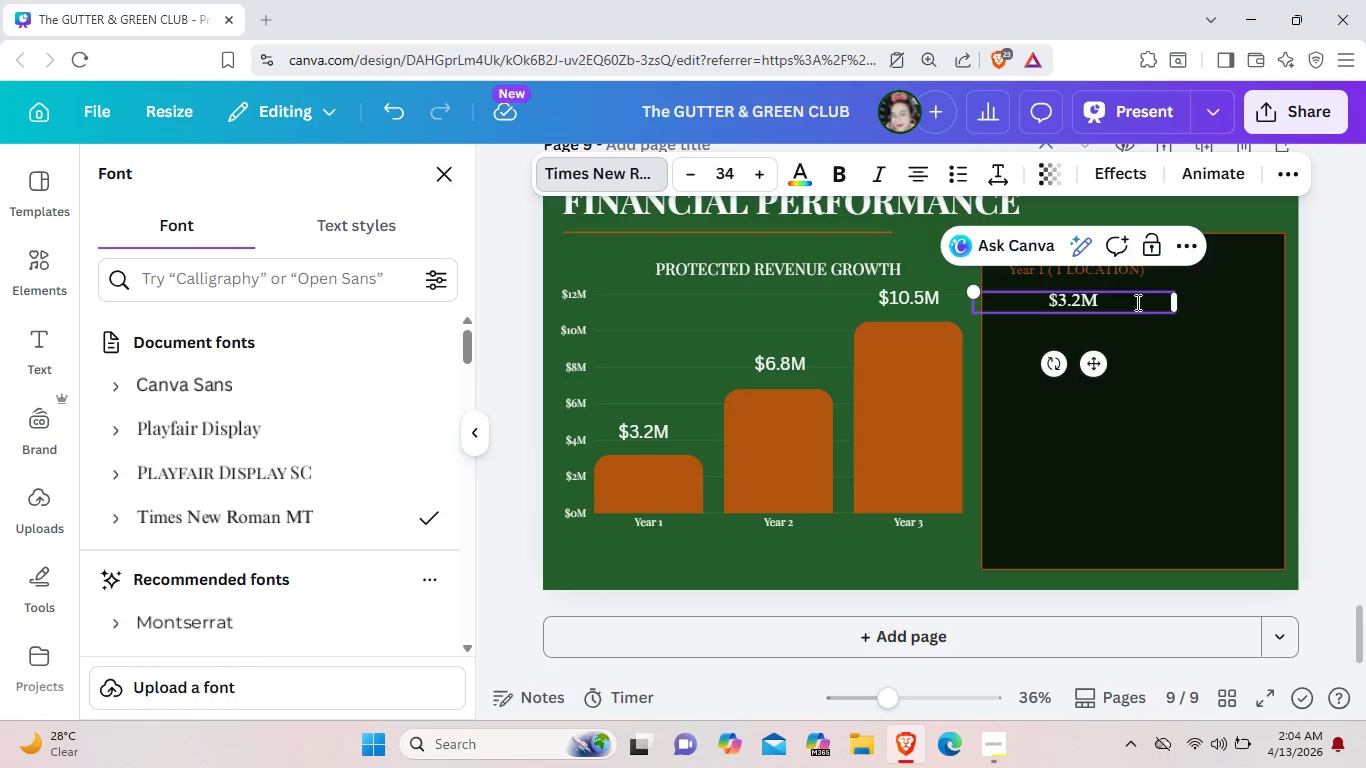 
left_click_drag(start_coordinate=[1136, 302], to_coordinate=[1044, 297])
 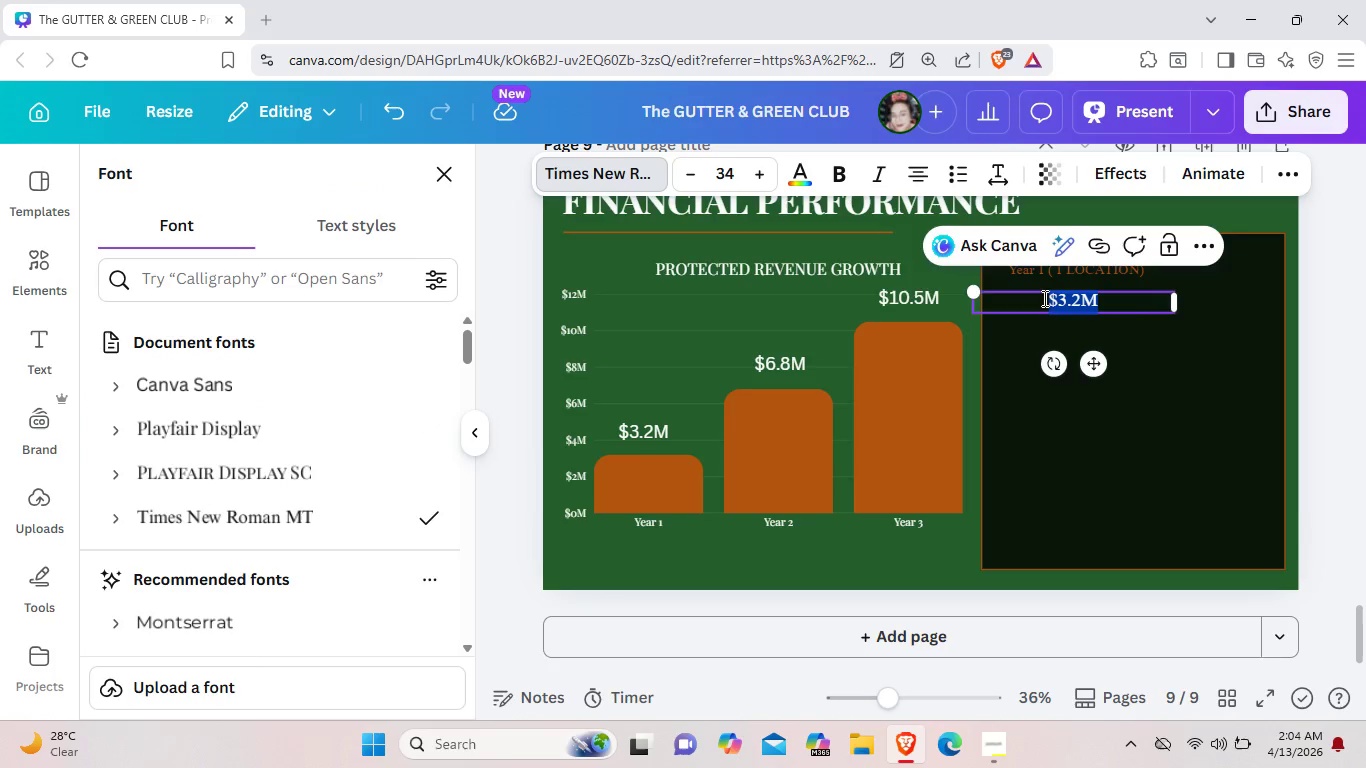 
key(Control+C)
 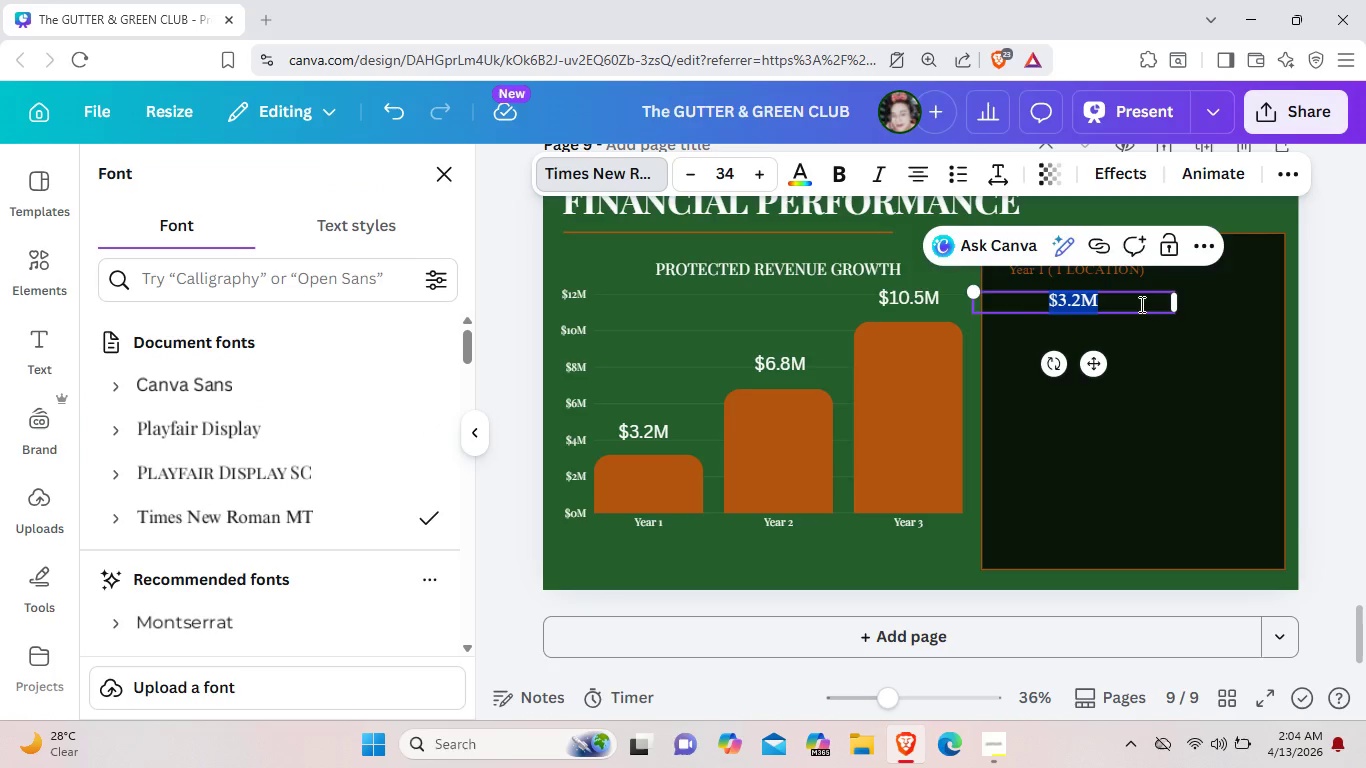 
left_click([1140, 304])
 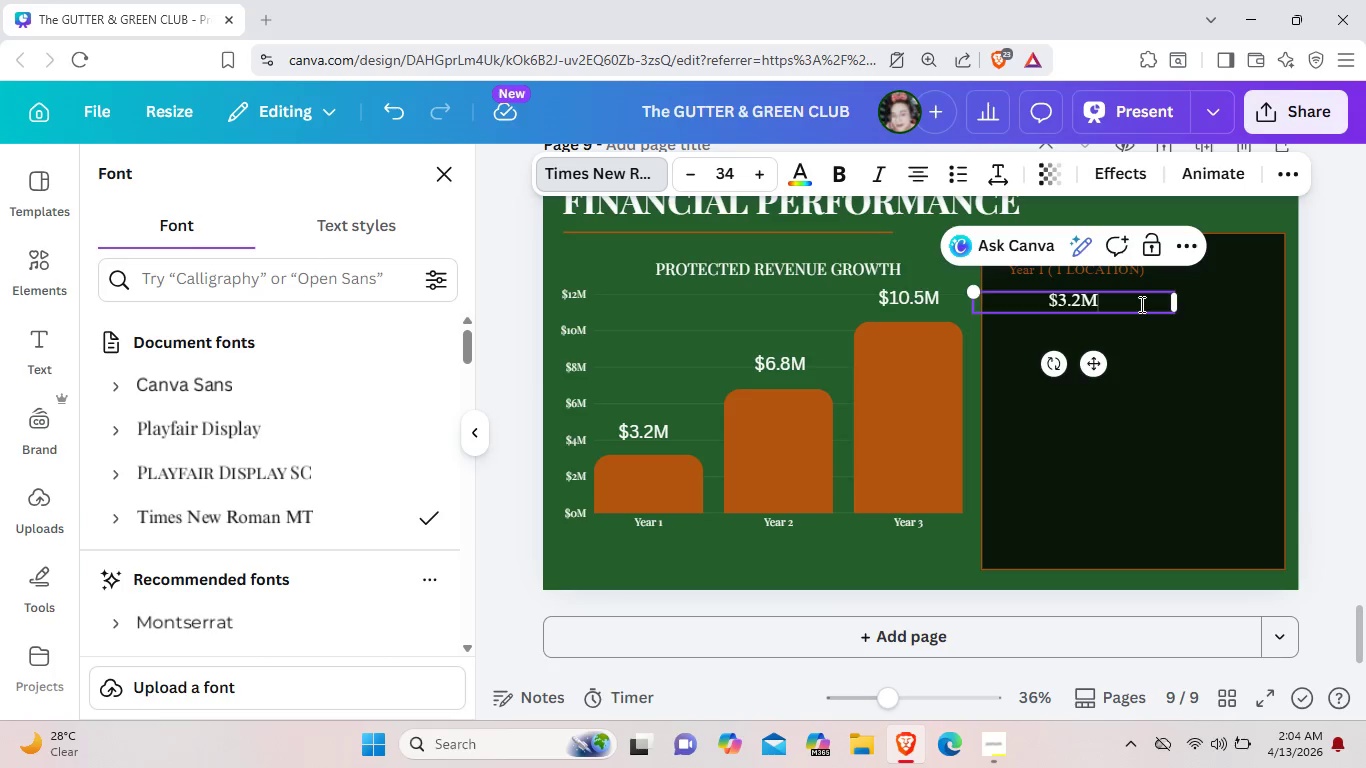 
type( Revenue )
 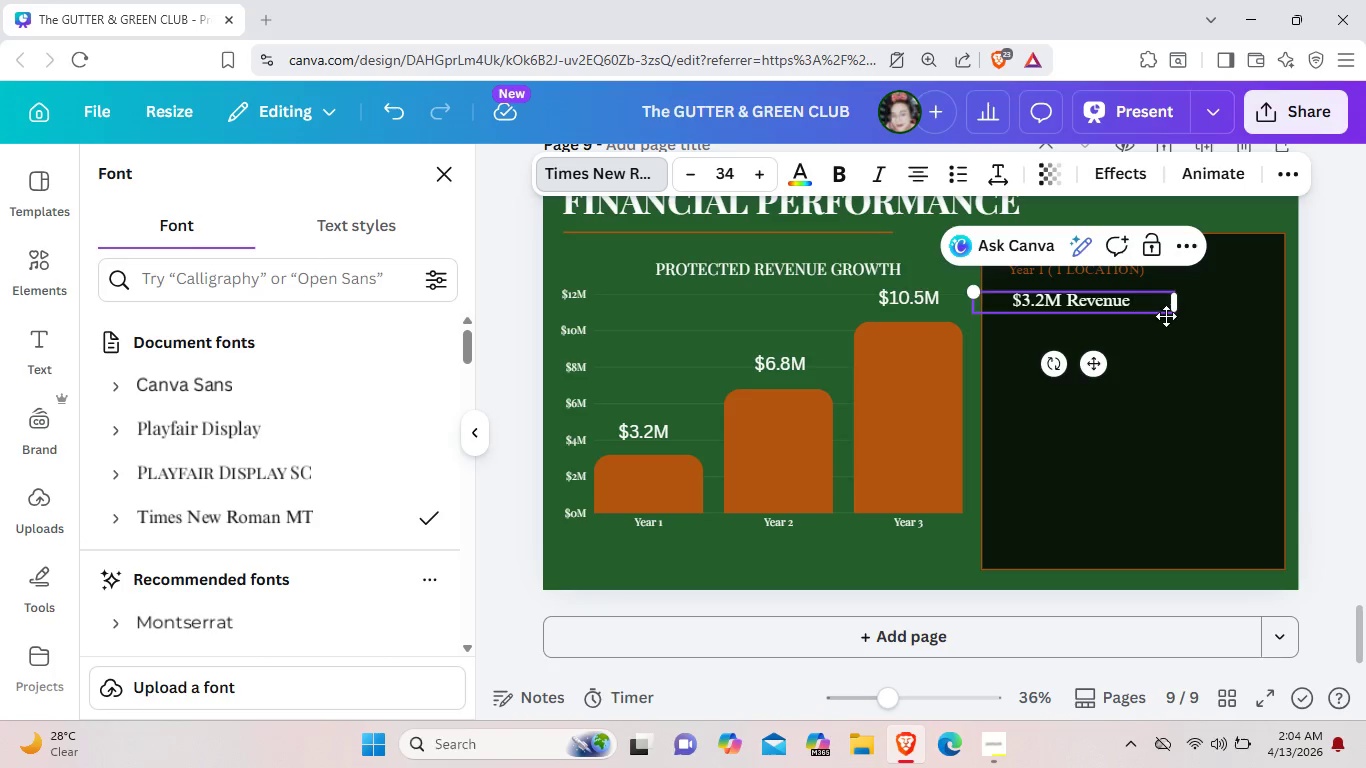 
left_click_drag(start_coordinate=[1154, 308], to_coordinate=[985, 301])
 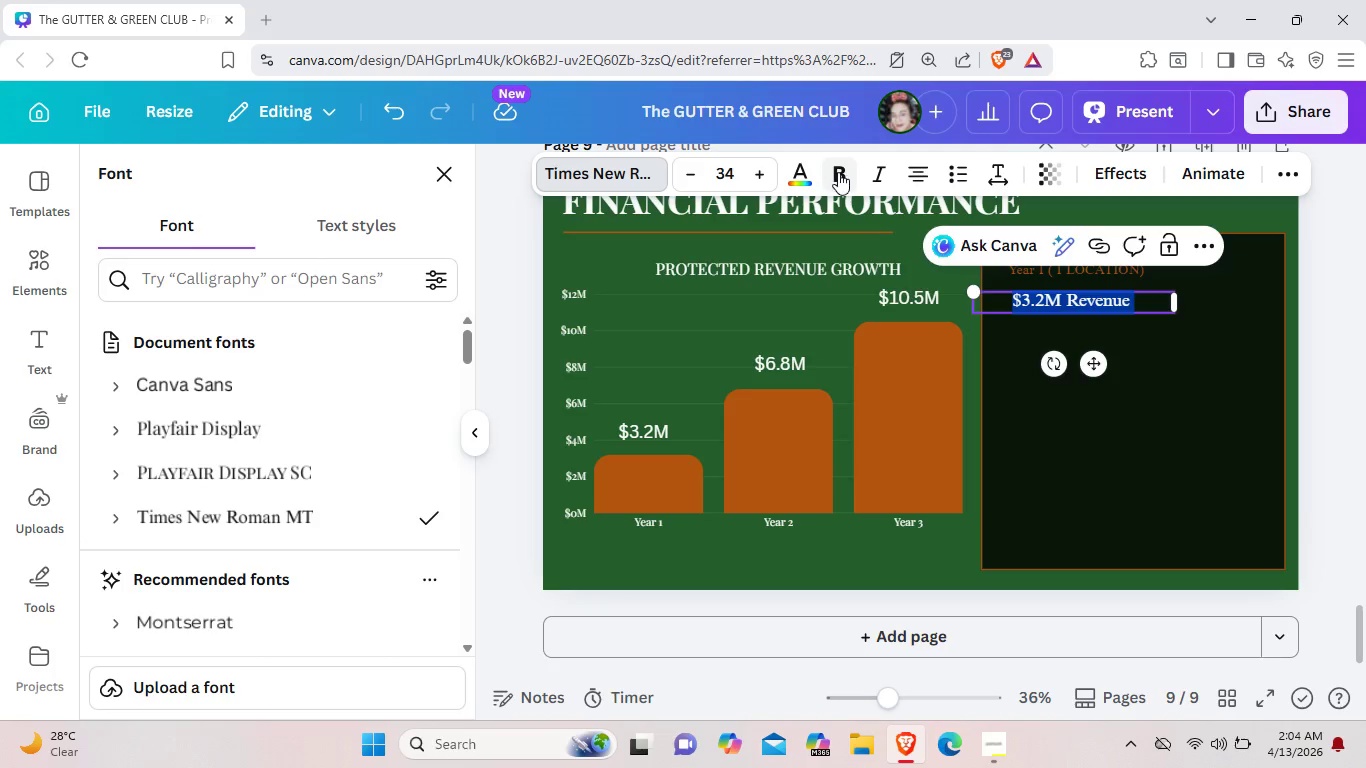 
left_click([838, 172])
 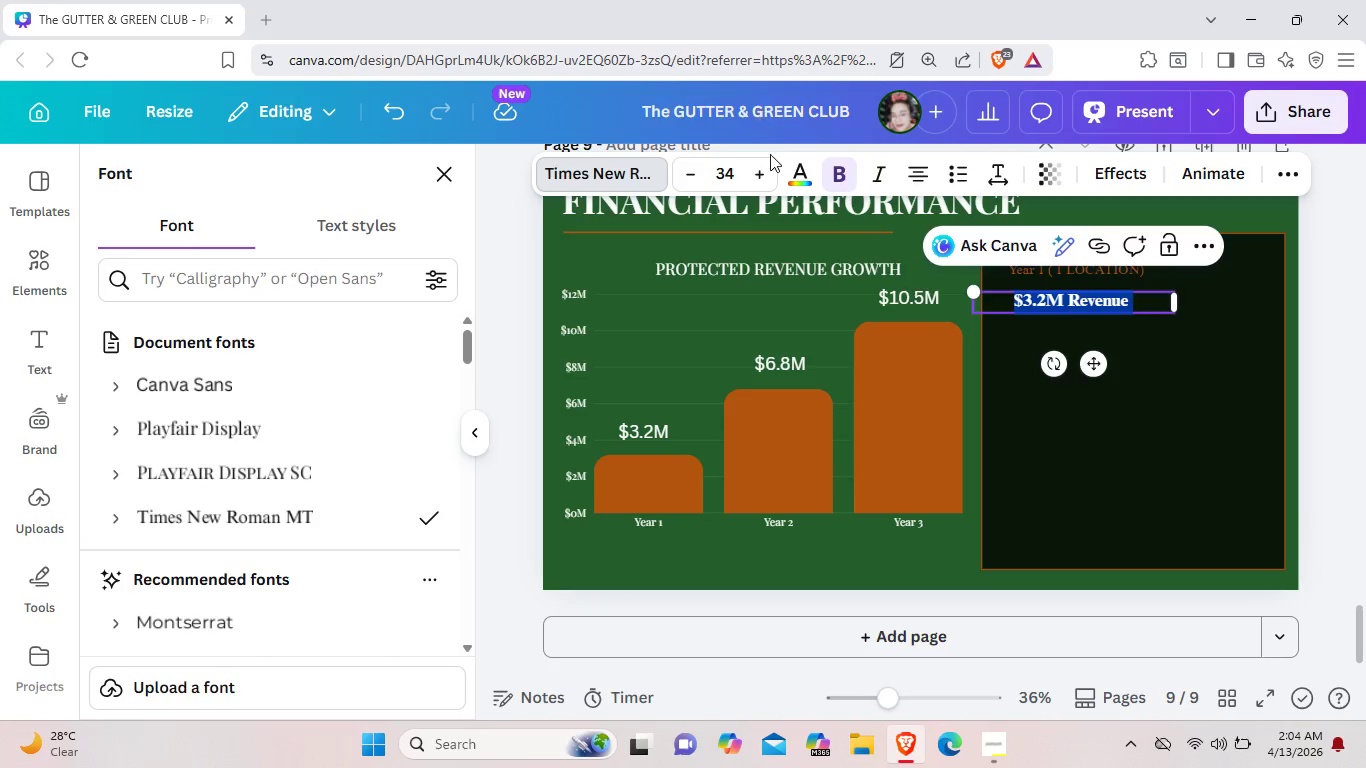 
left_click([769, 175])
 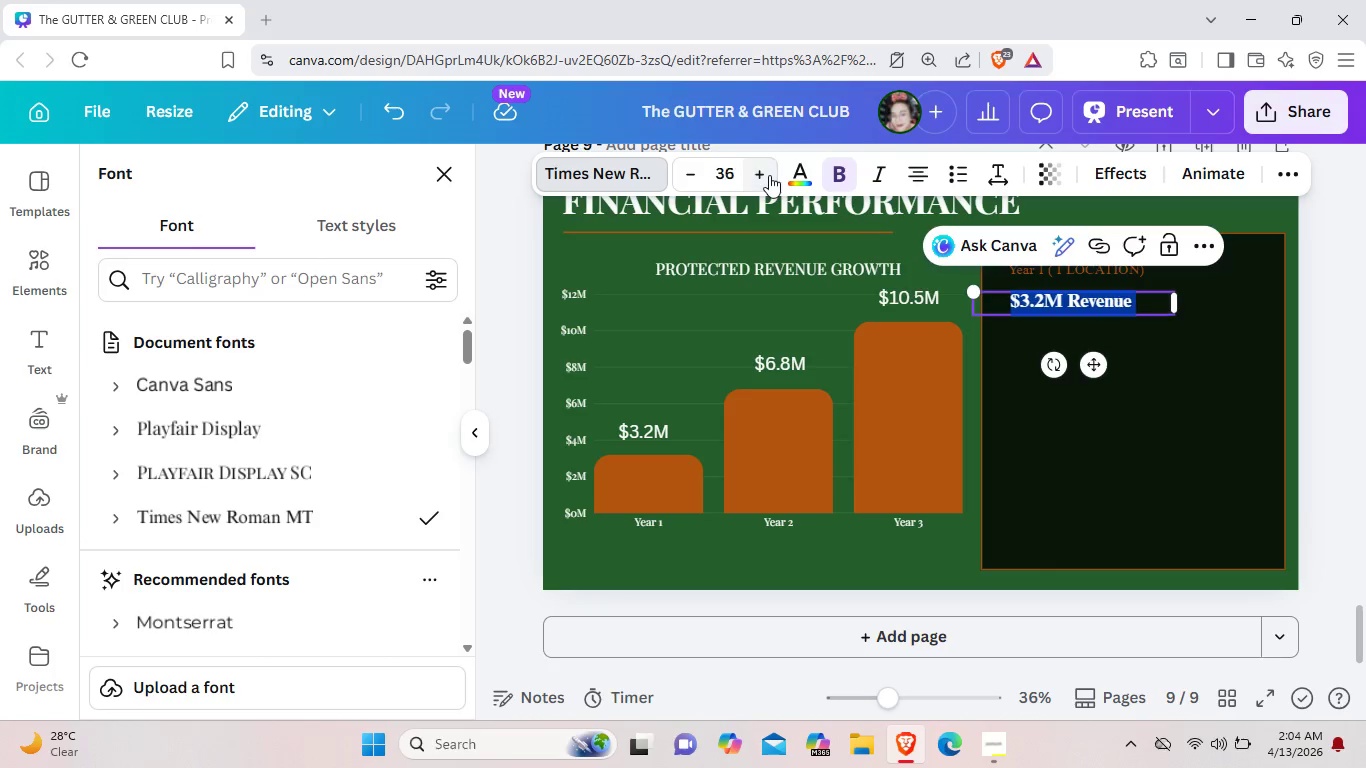 
double_click([769, 175])
 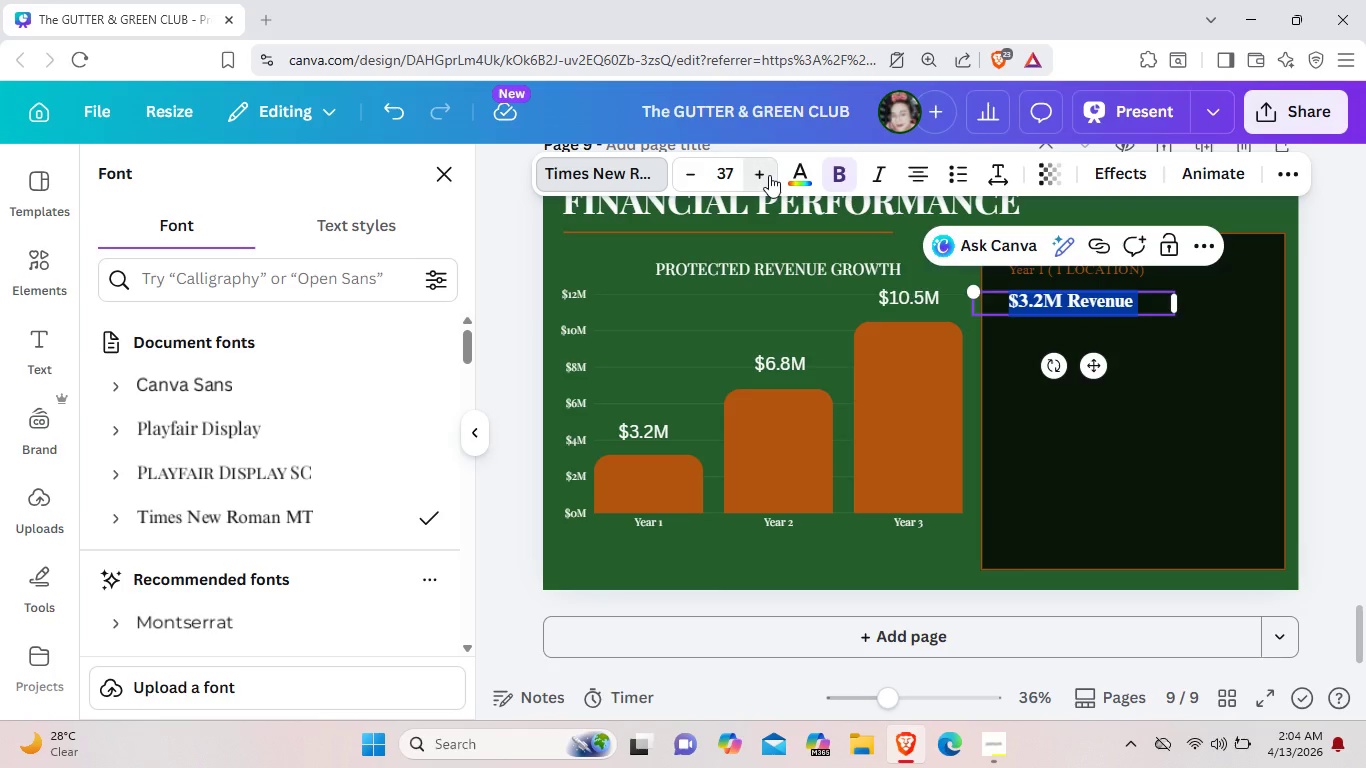 
left_click([769, 175])
 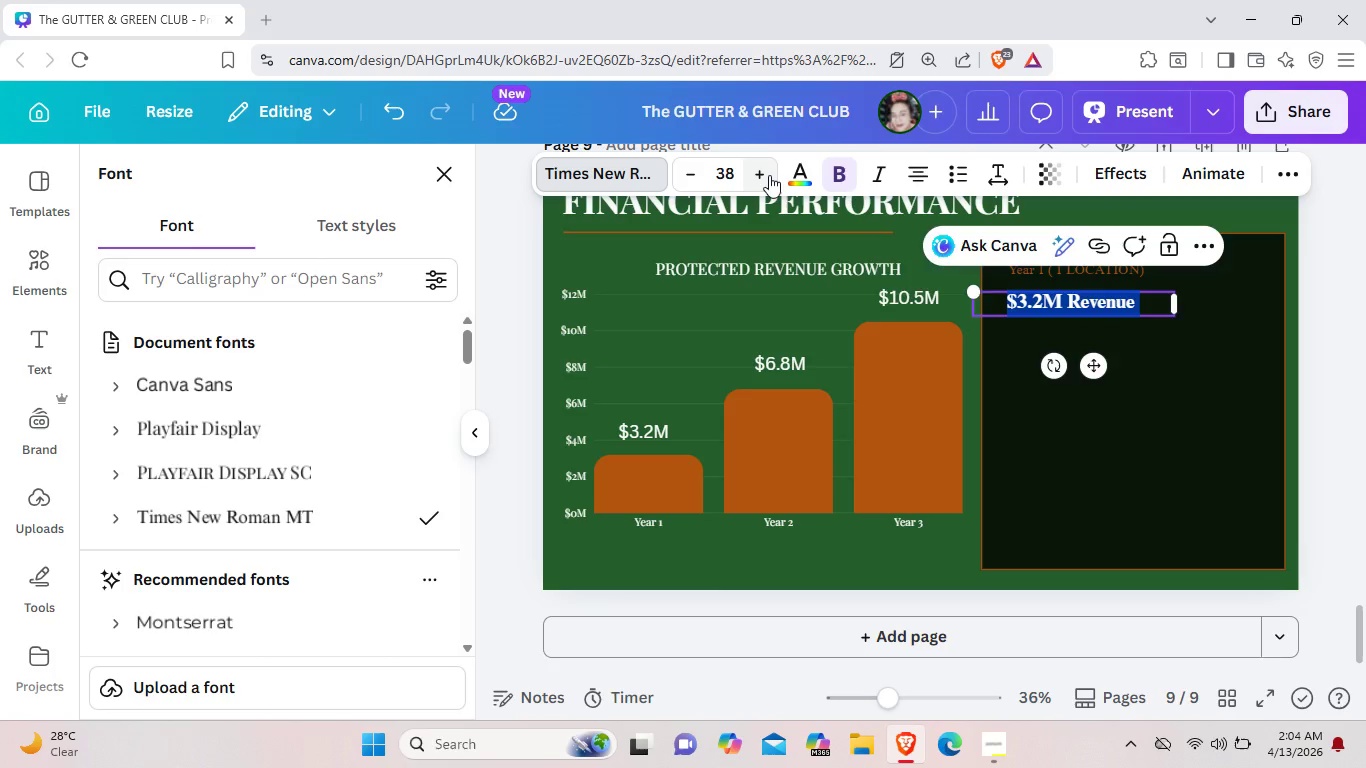 
double_click([769, 175])
 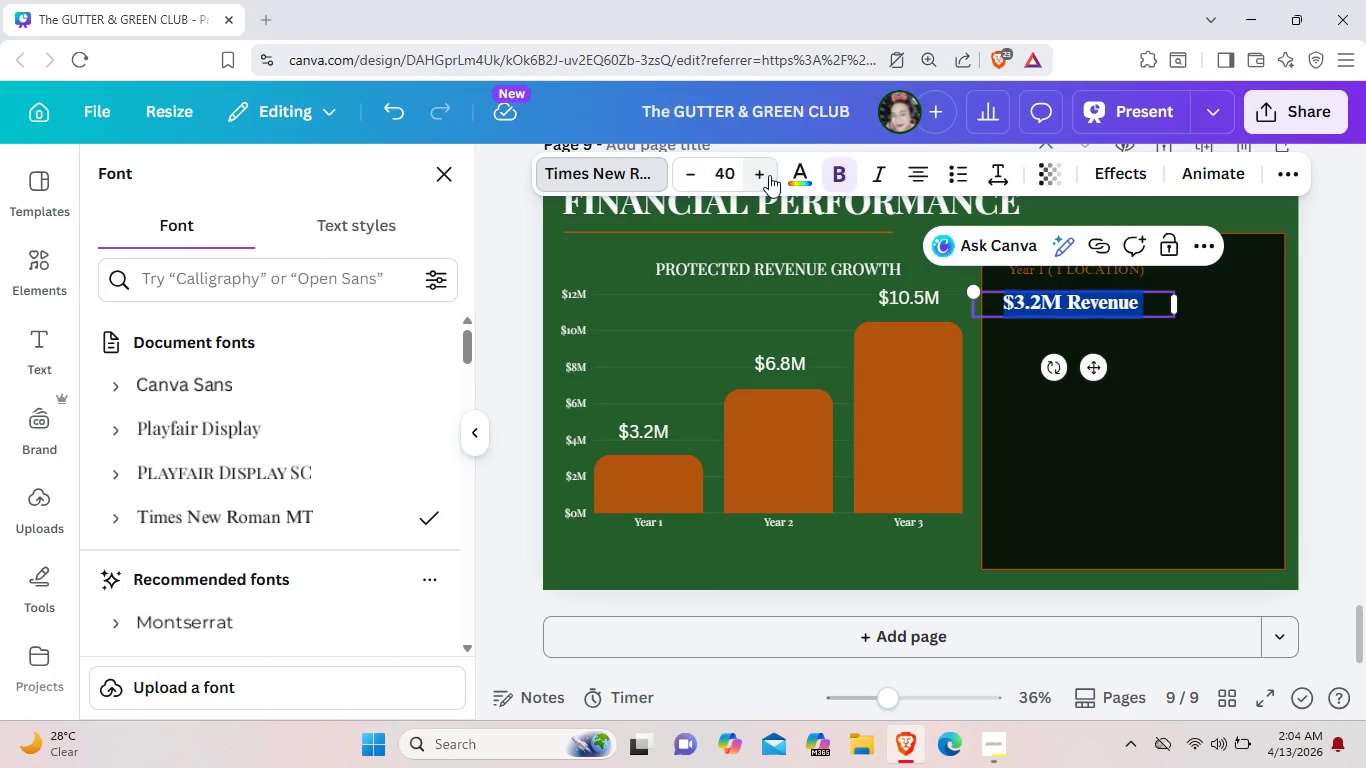 
triple_click([769, 175])
 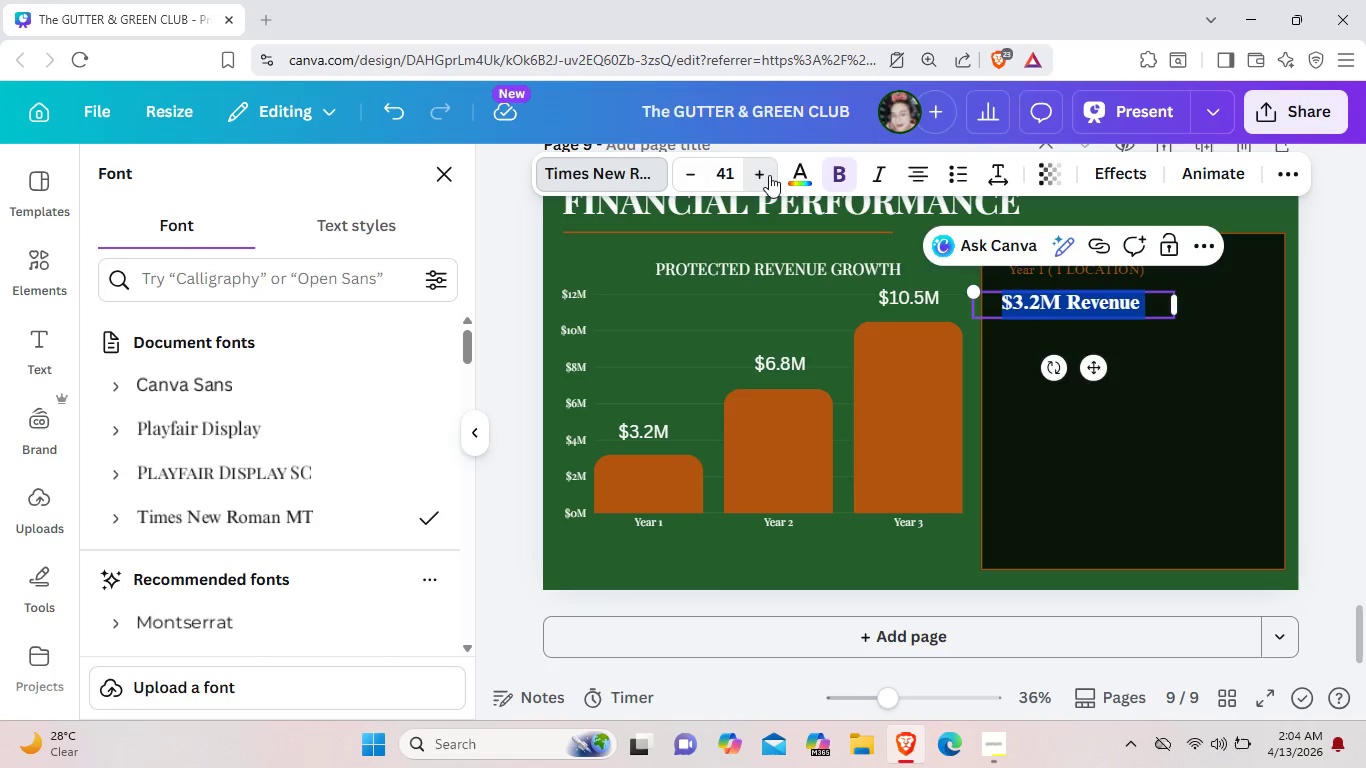 
triple_click([769, 175])
 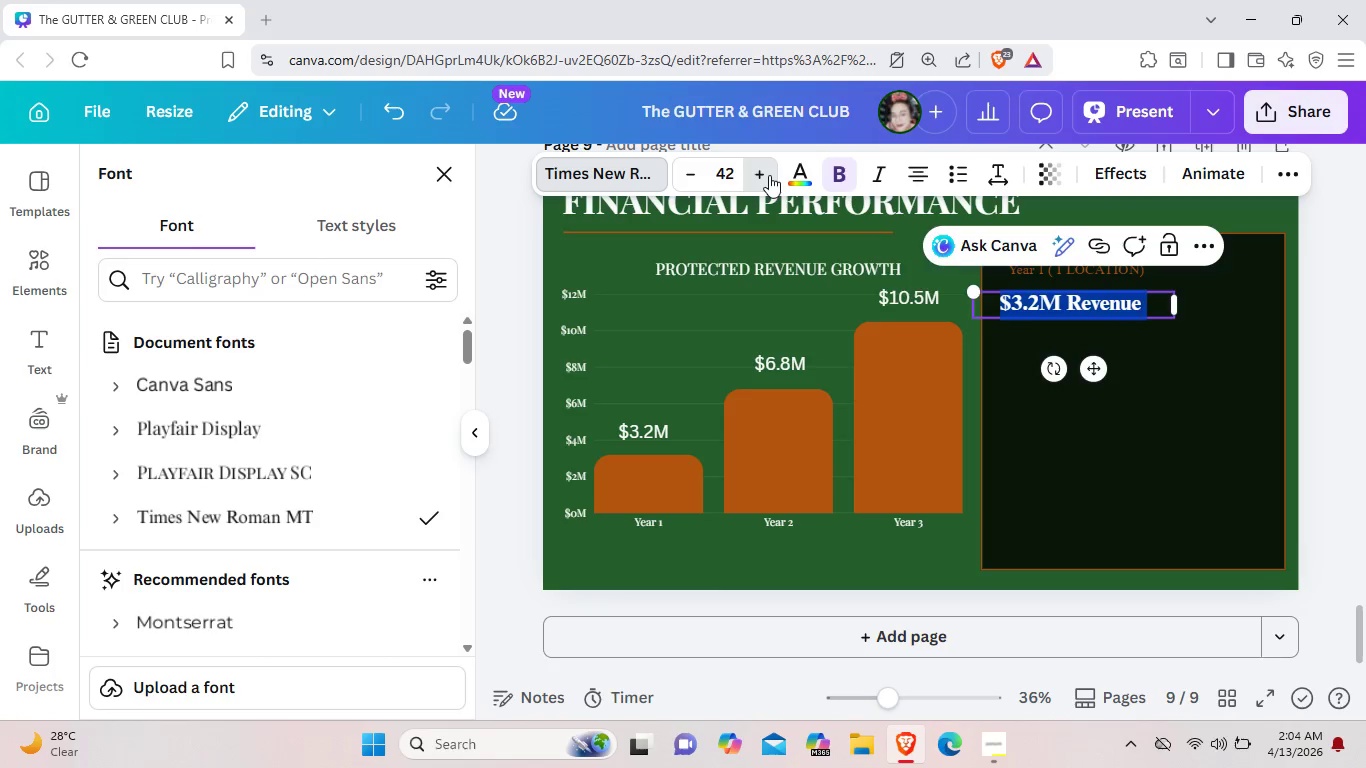 
triple_click([769, 175])
 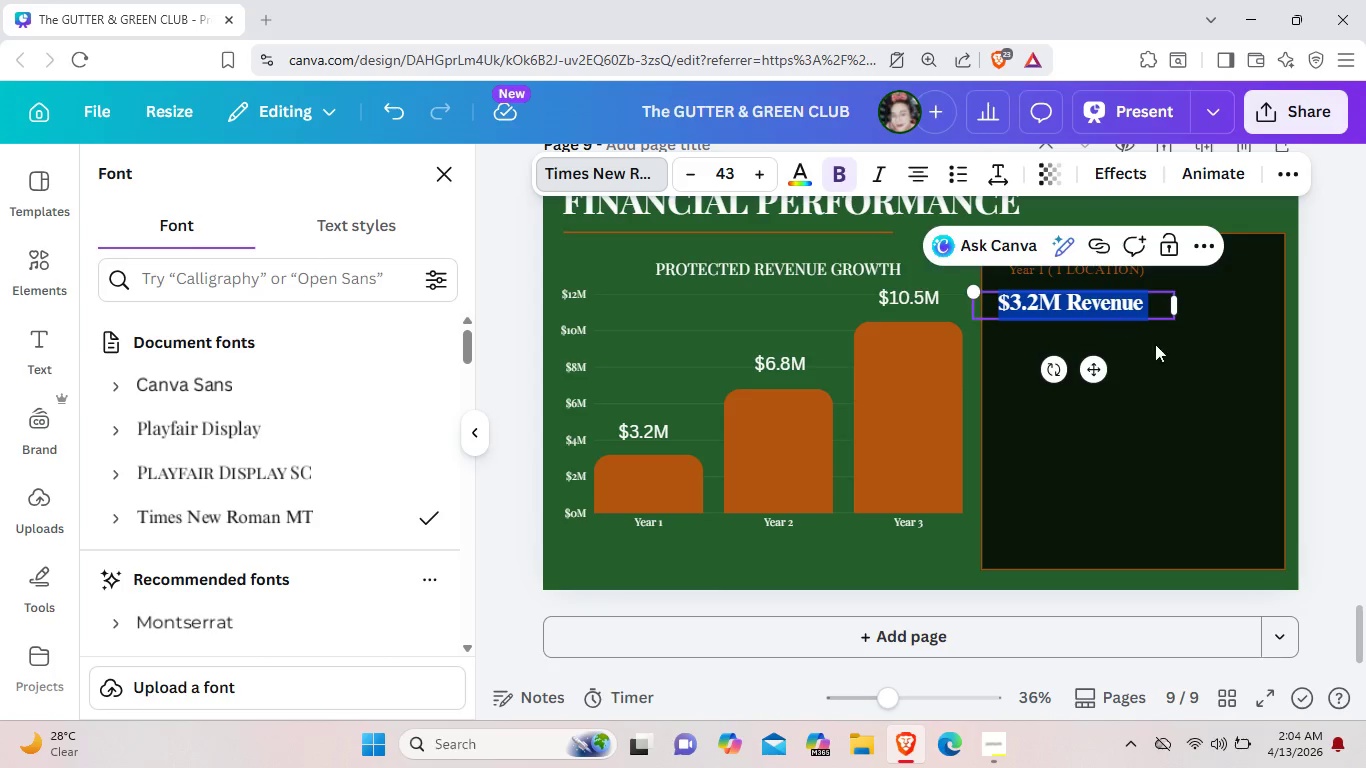 
left_click([1161, 349])
 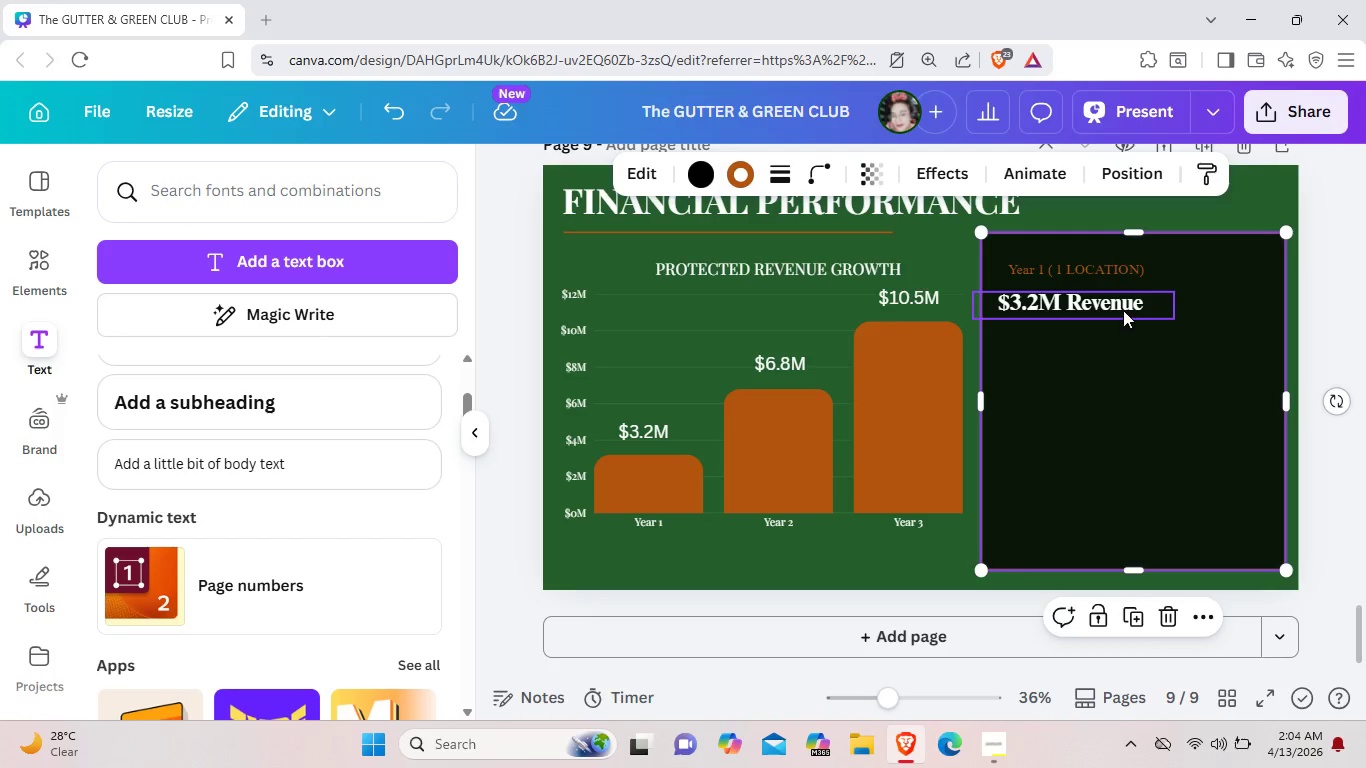 
left_click_drag(start_coordinate=[1123, 310], to_coordinate=[1117, 310])
 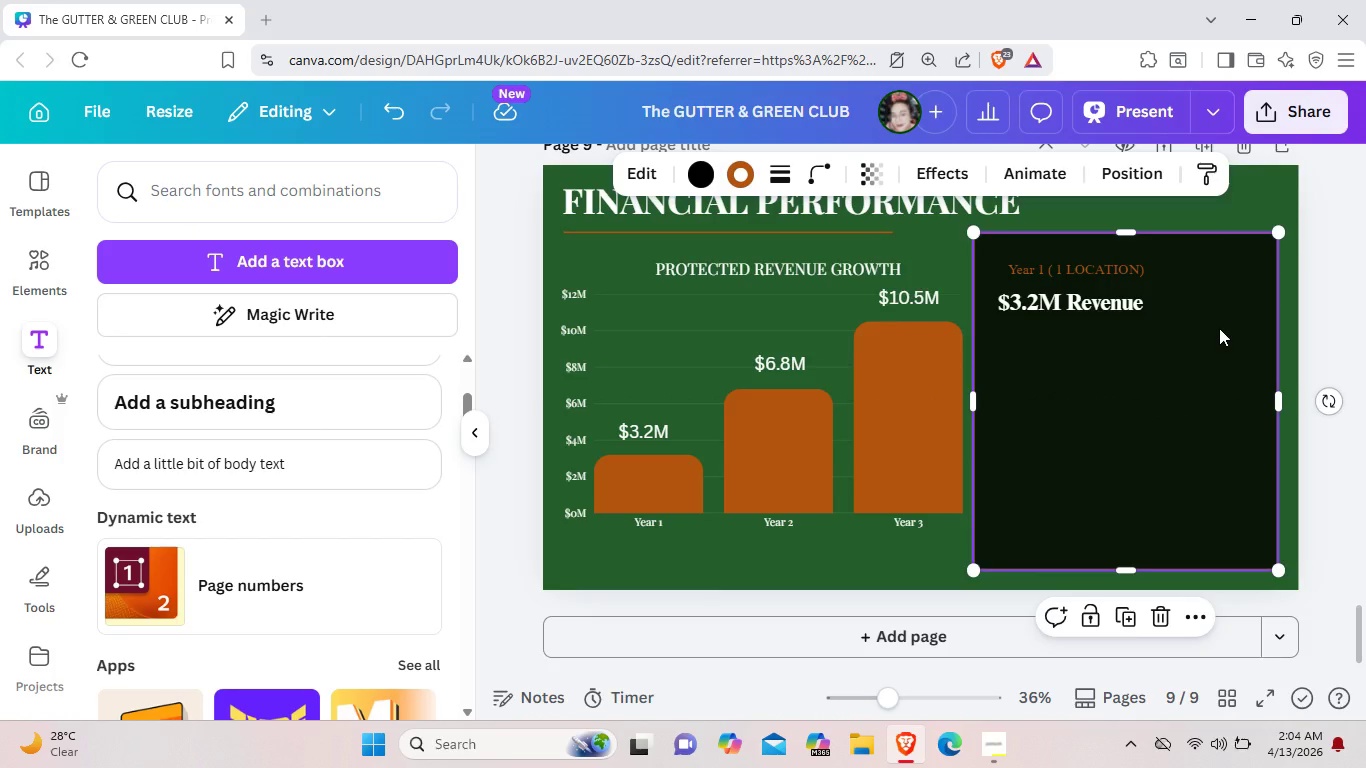 
right_click([1219, 328])
 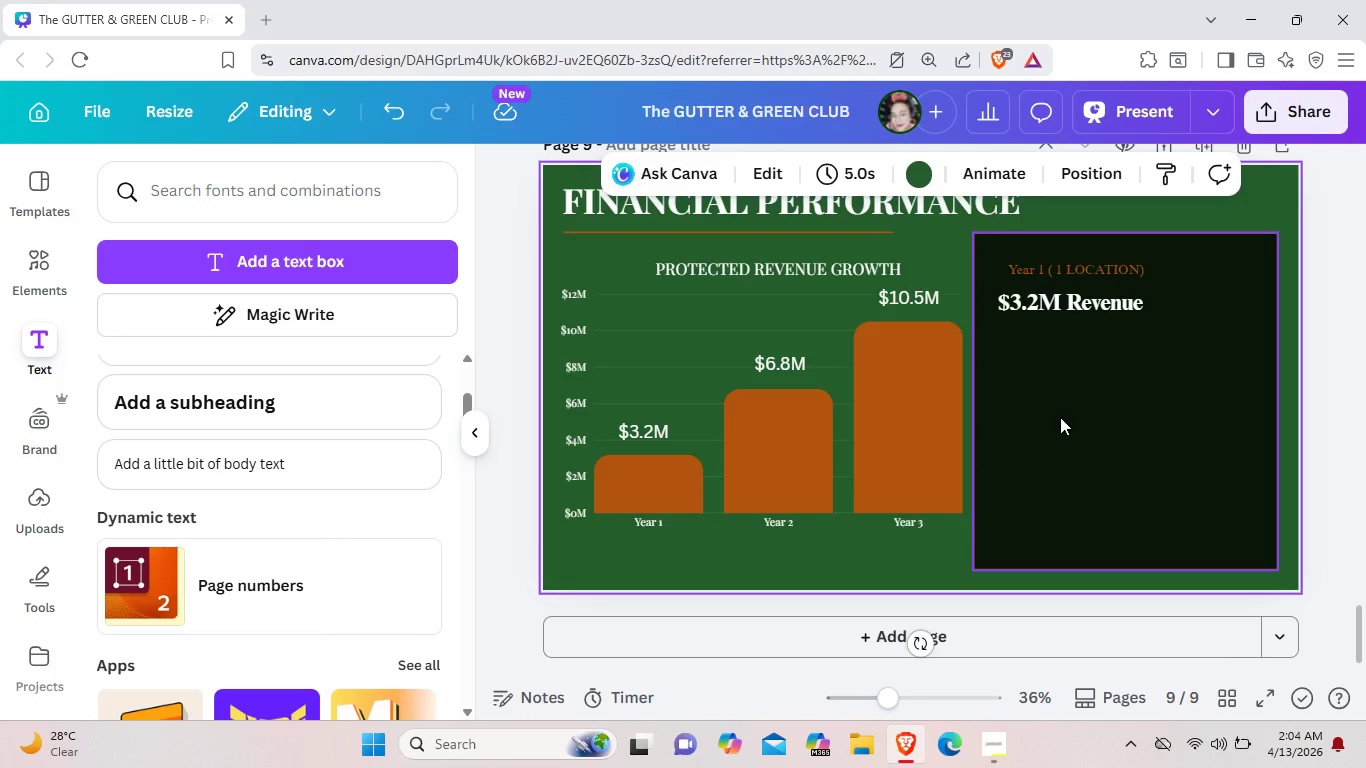 
wait(7.05)
 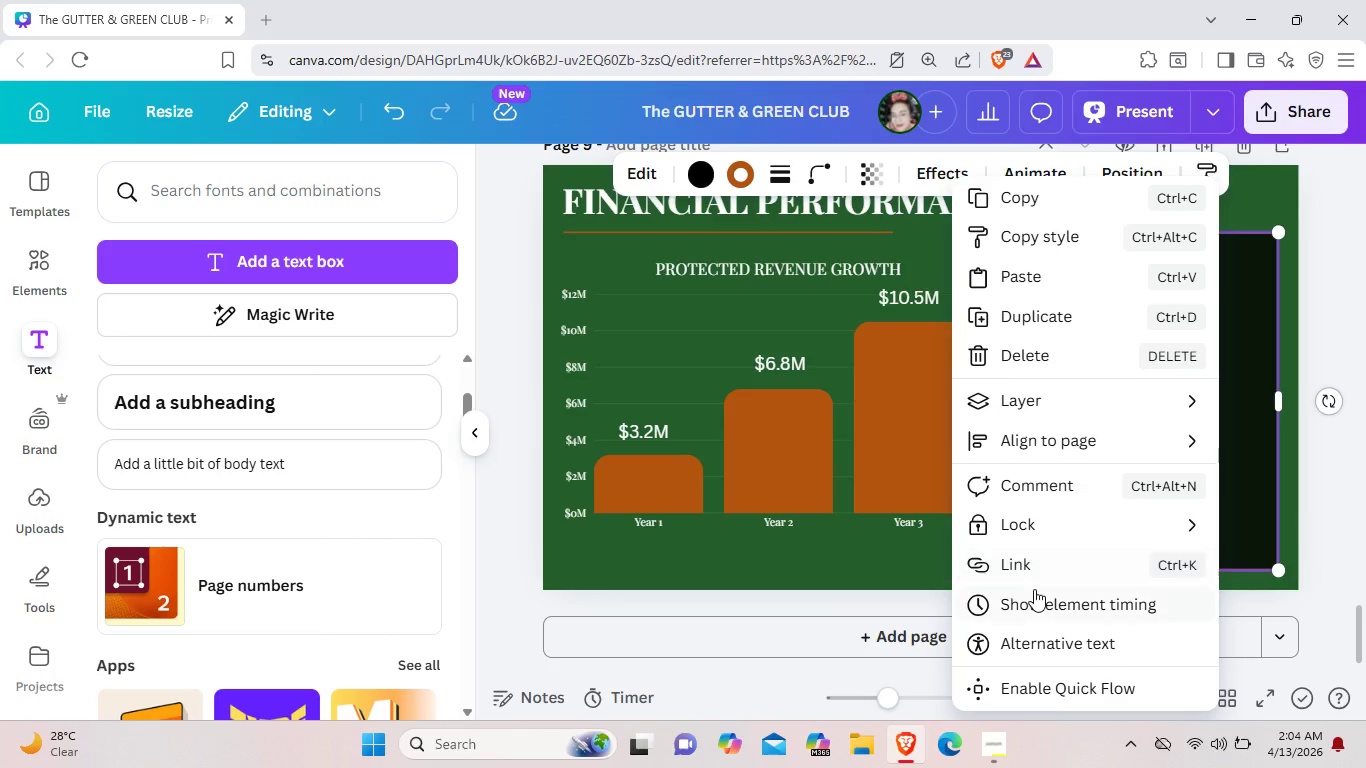 
left_click([1123, 270])
 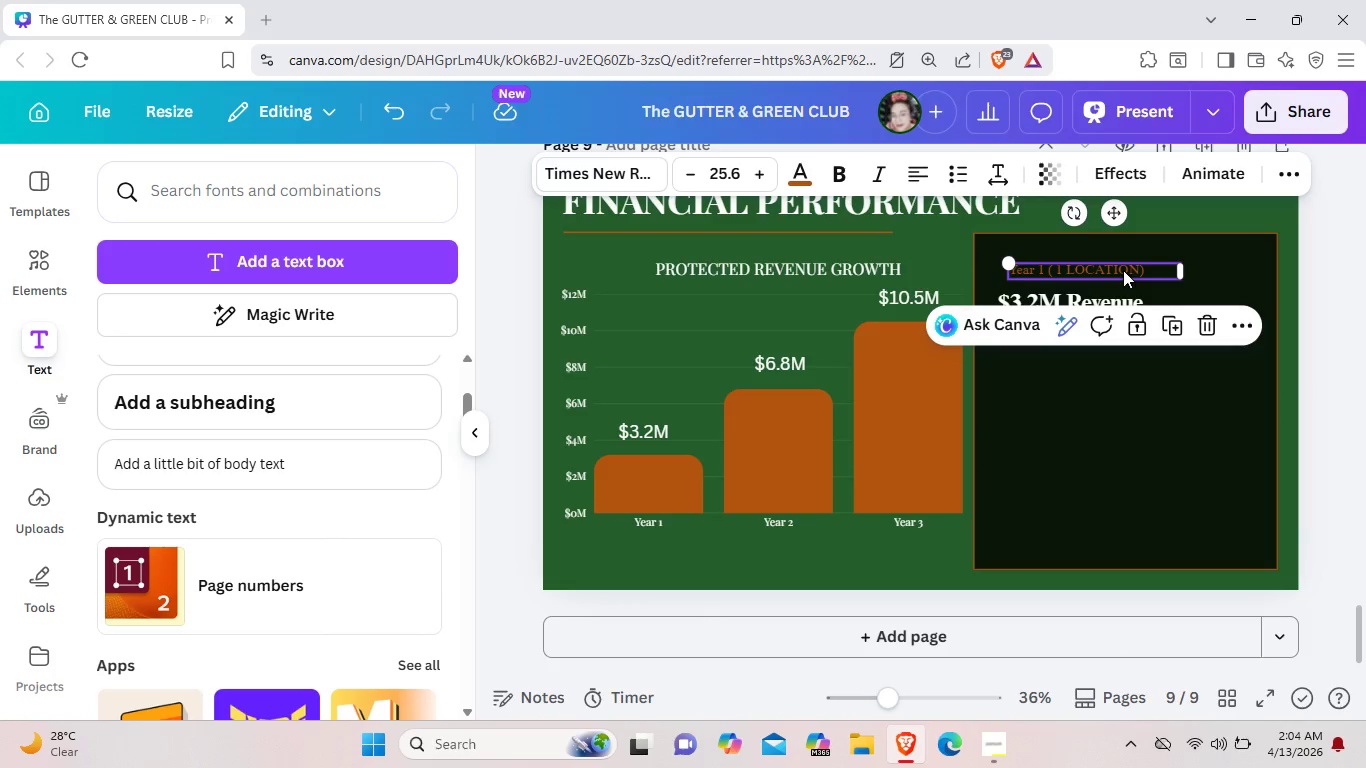 
key(Control+C)
 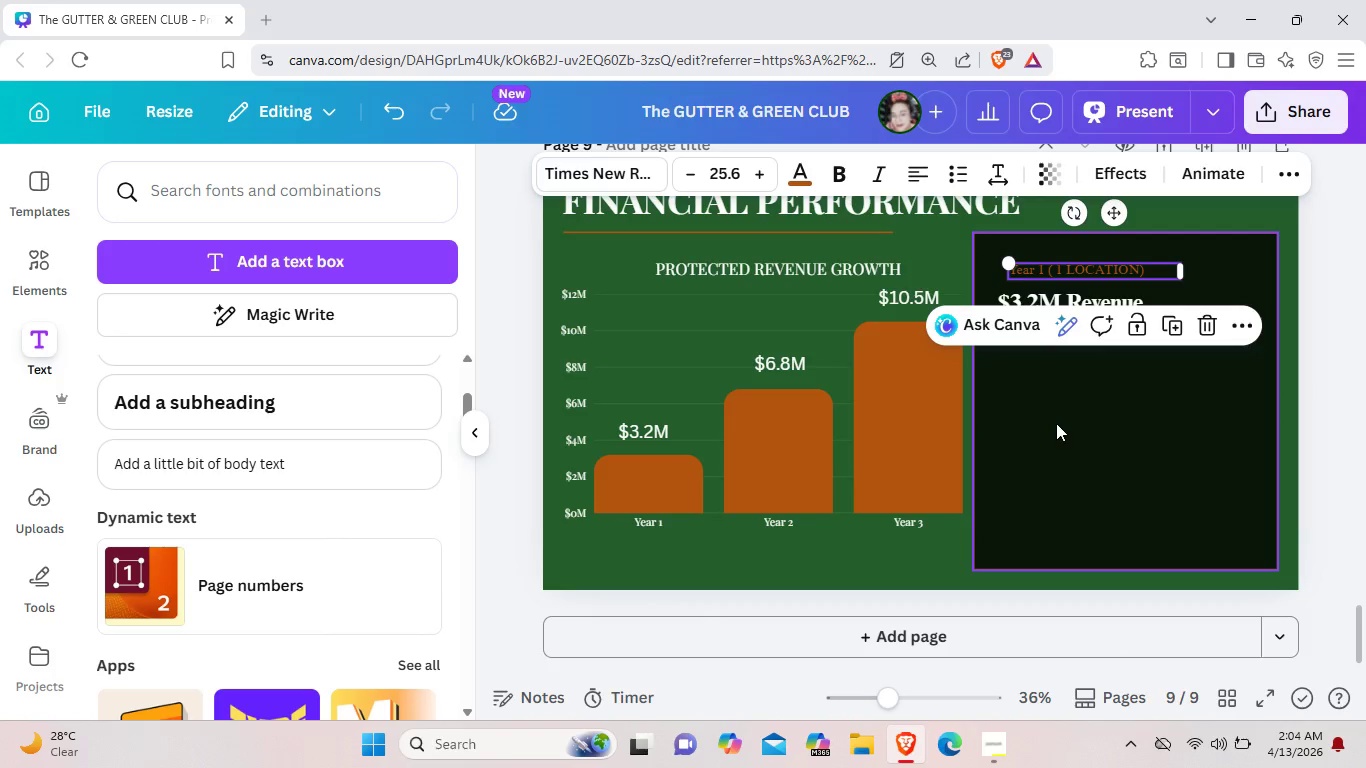 
left_click([1056, 423])
 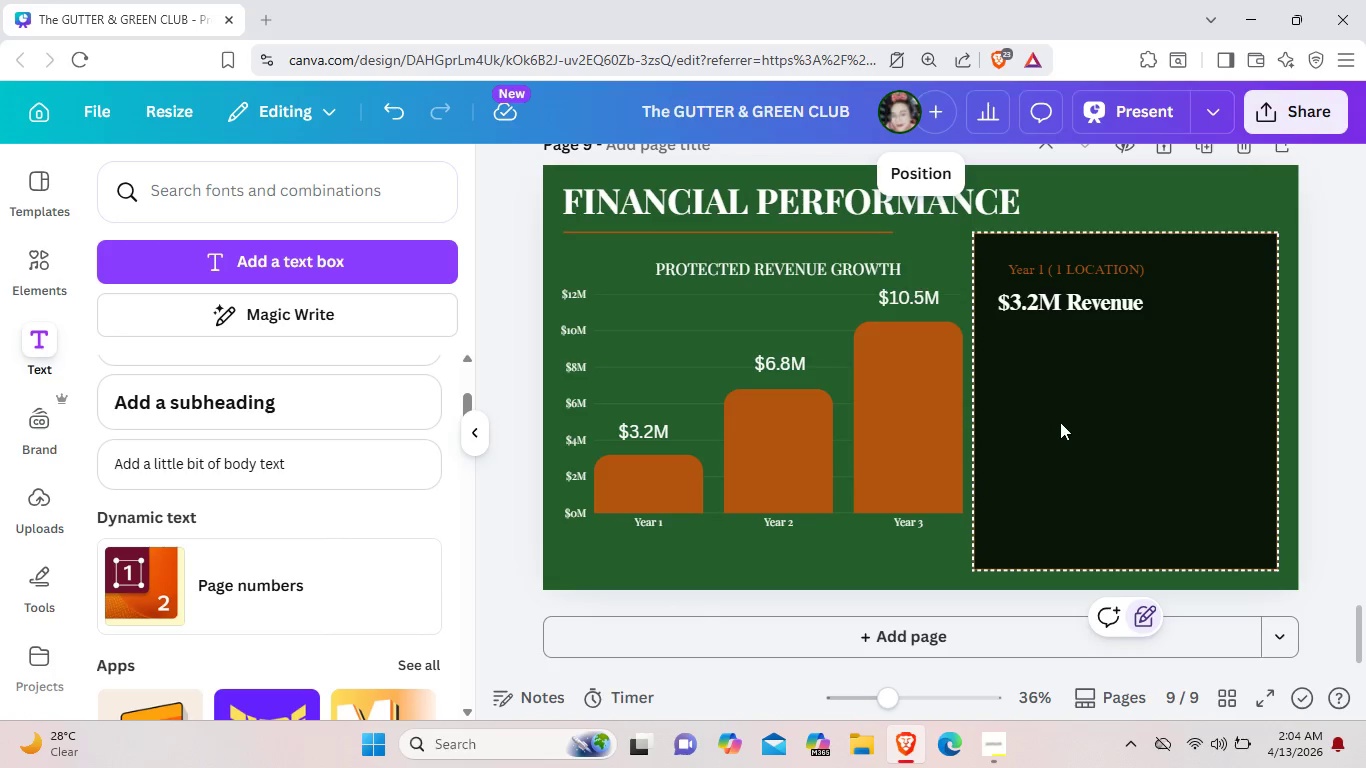 
key(Control+V)
 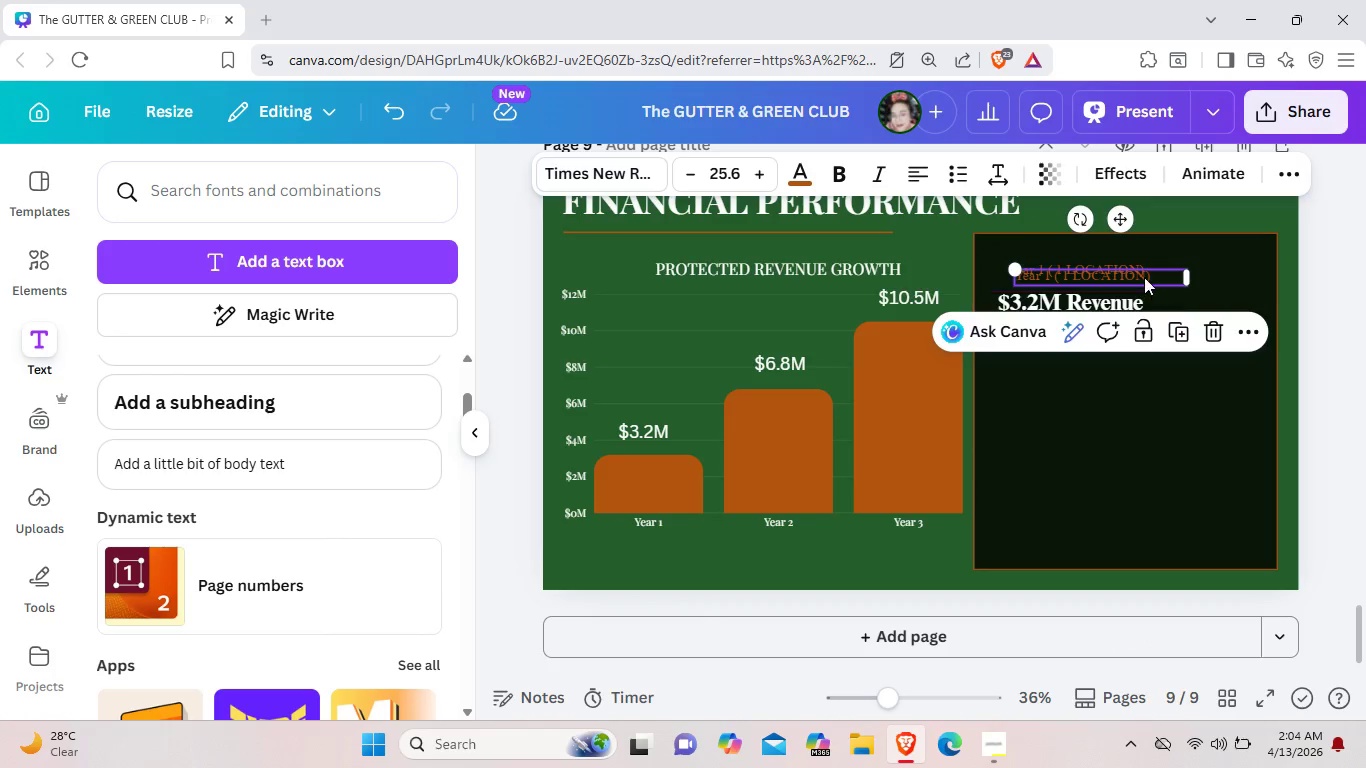 
left_click_drag(start_coordinate=[1144, 277], to_coordinate=[1126, 368])
 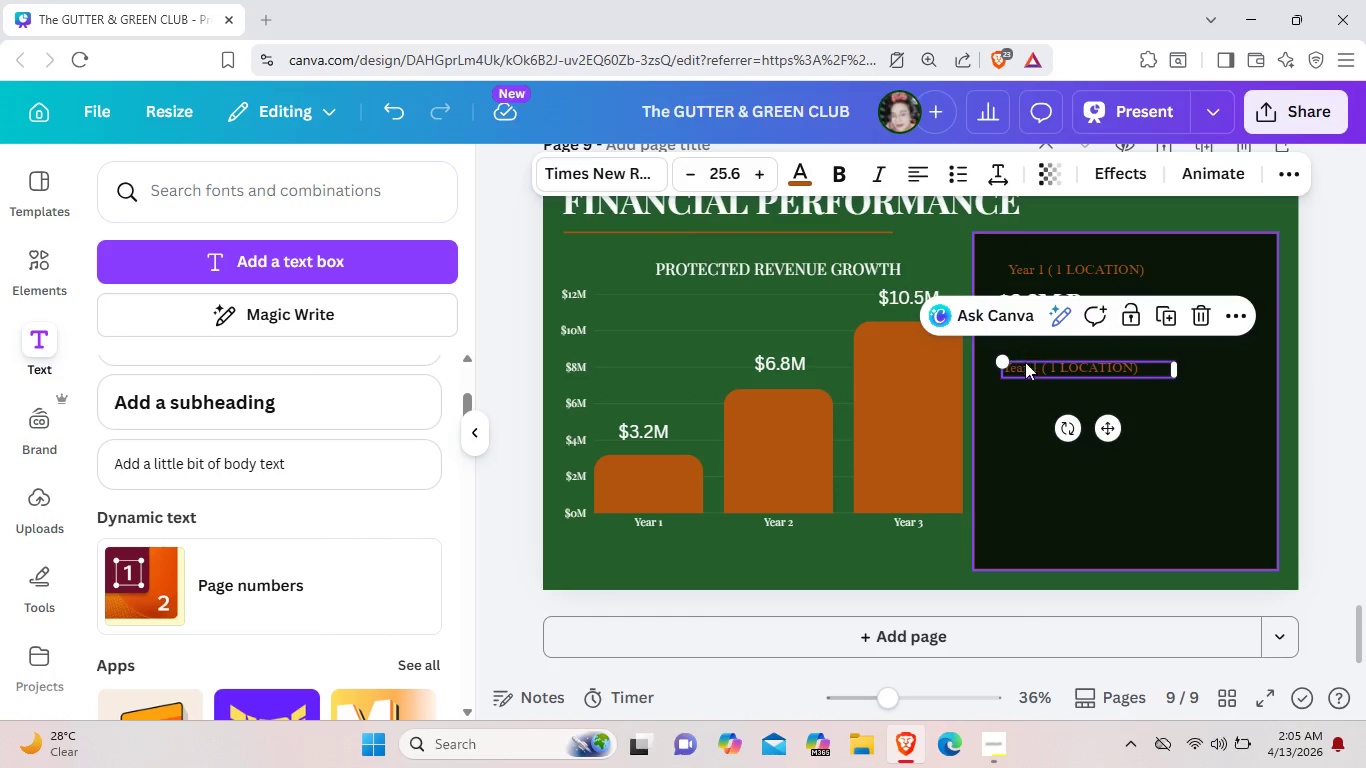 
left_click([1040, 368])
 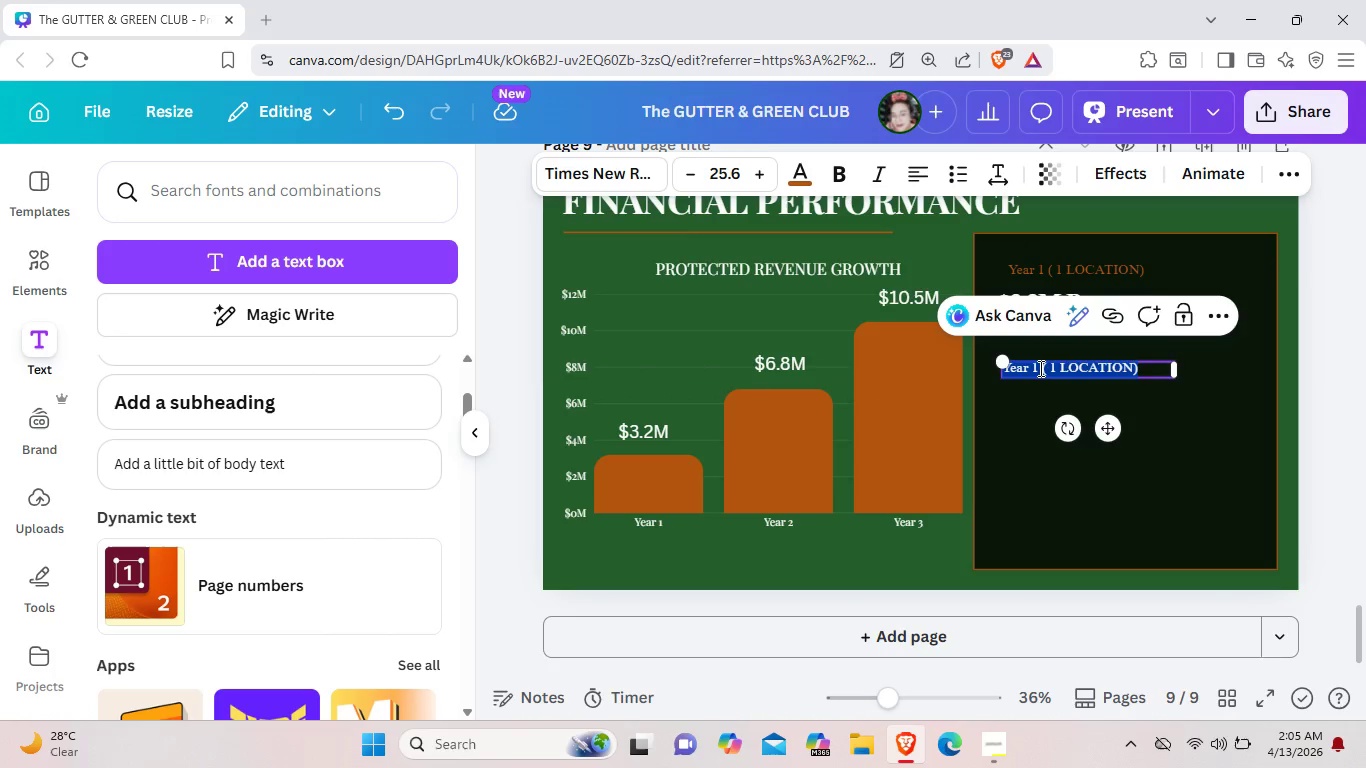 
left_click([1039, 368])
 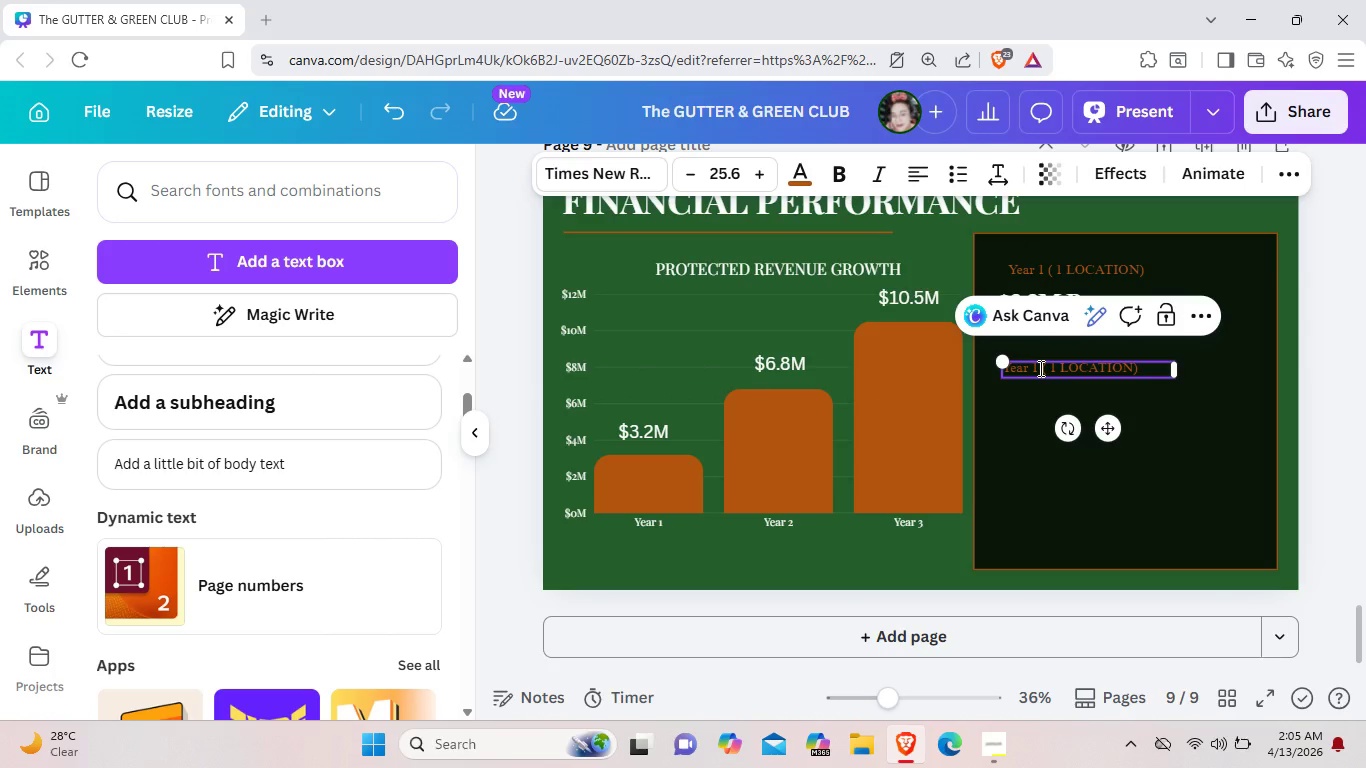 
left_click([1039, 368])
 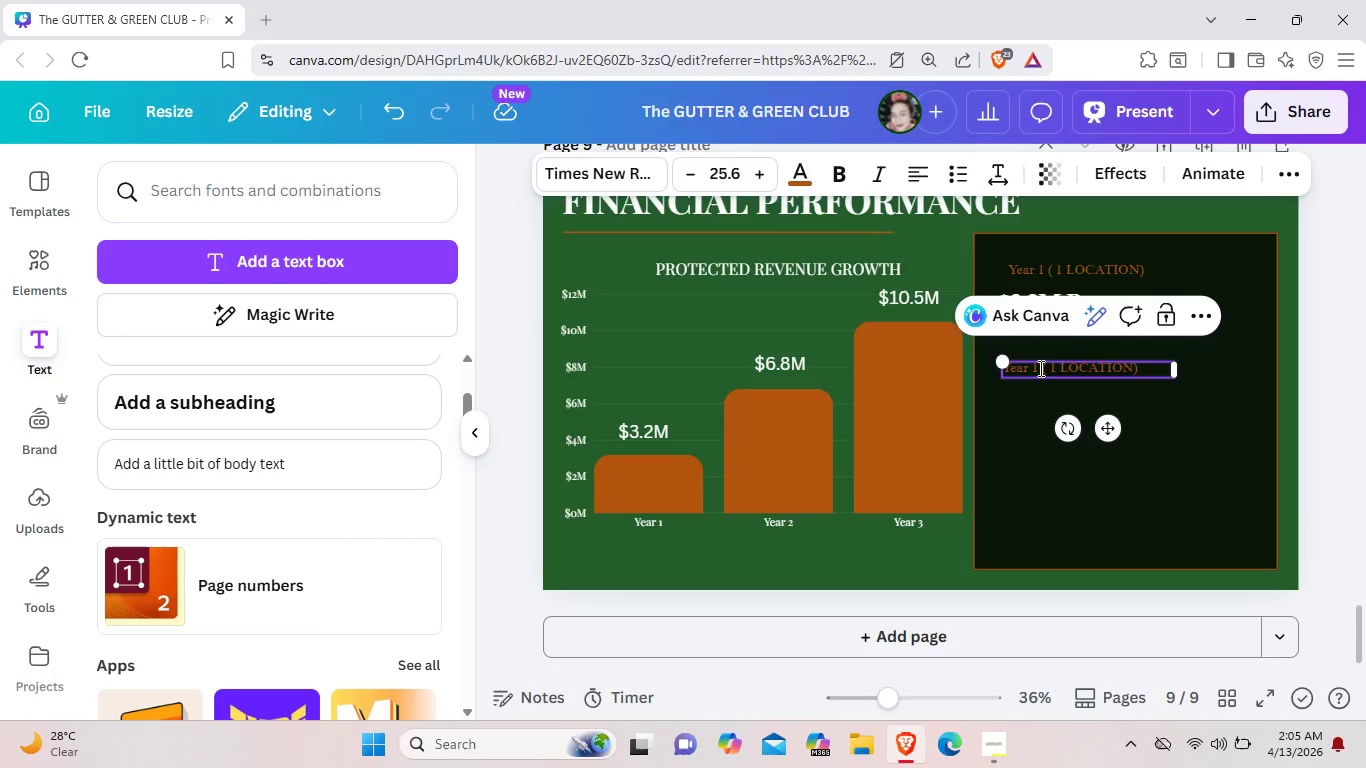 
key(Backspace)
 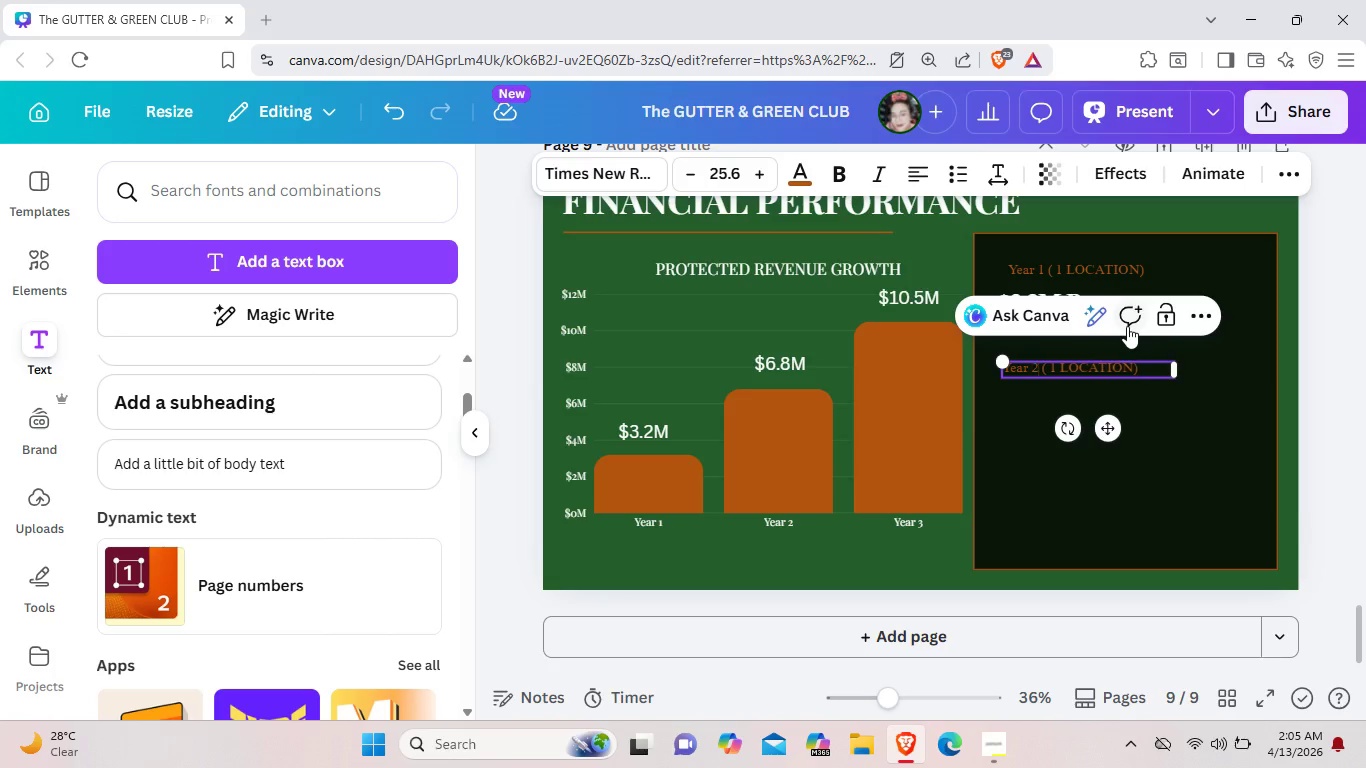 
key(2)
 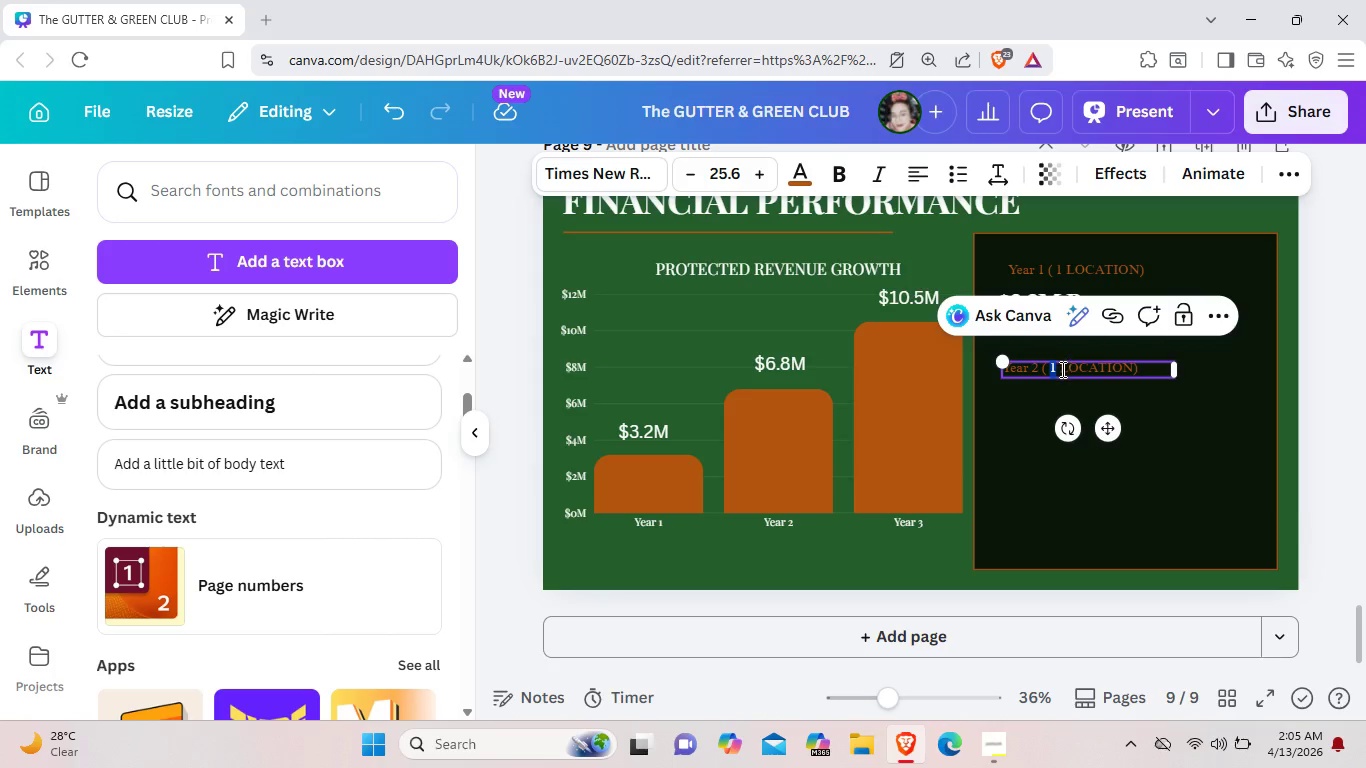 
key(Backspace)
 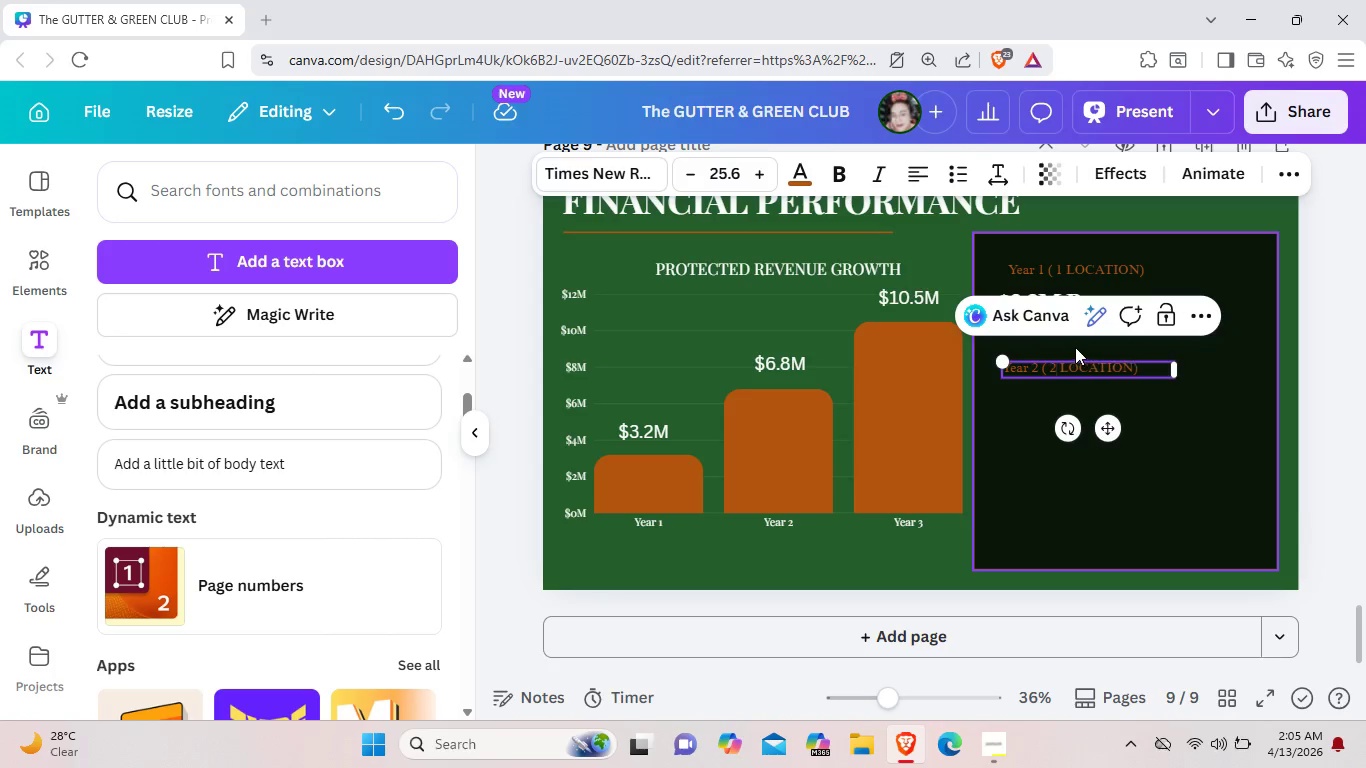 
key(2)
 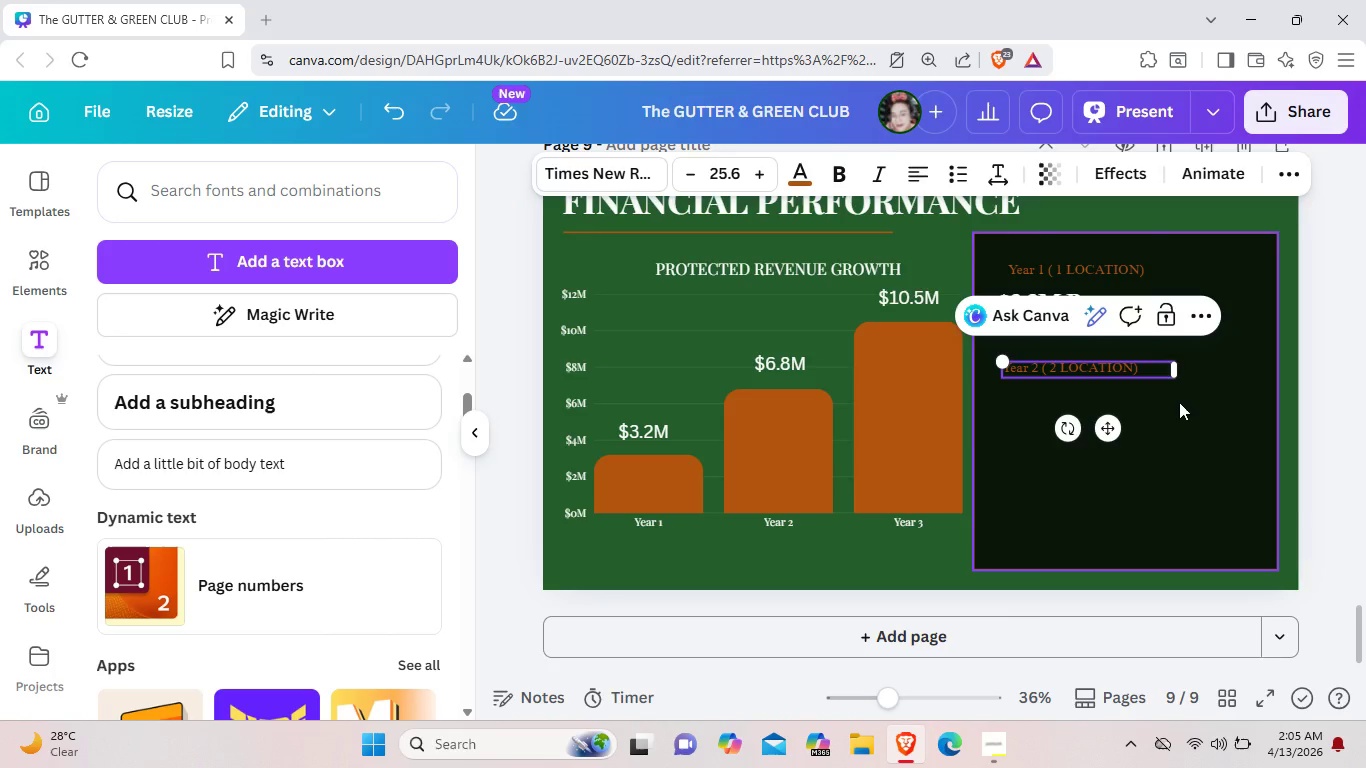 
left_click([1179, 402])
 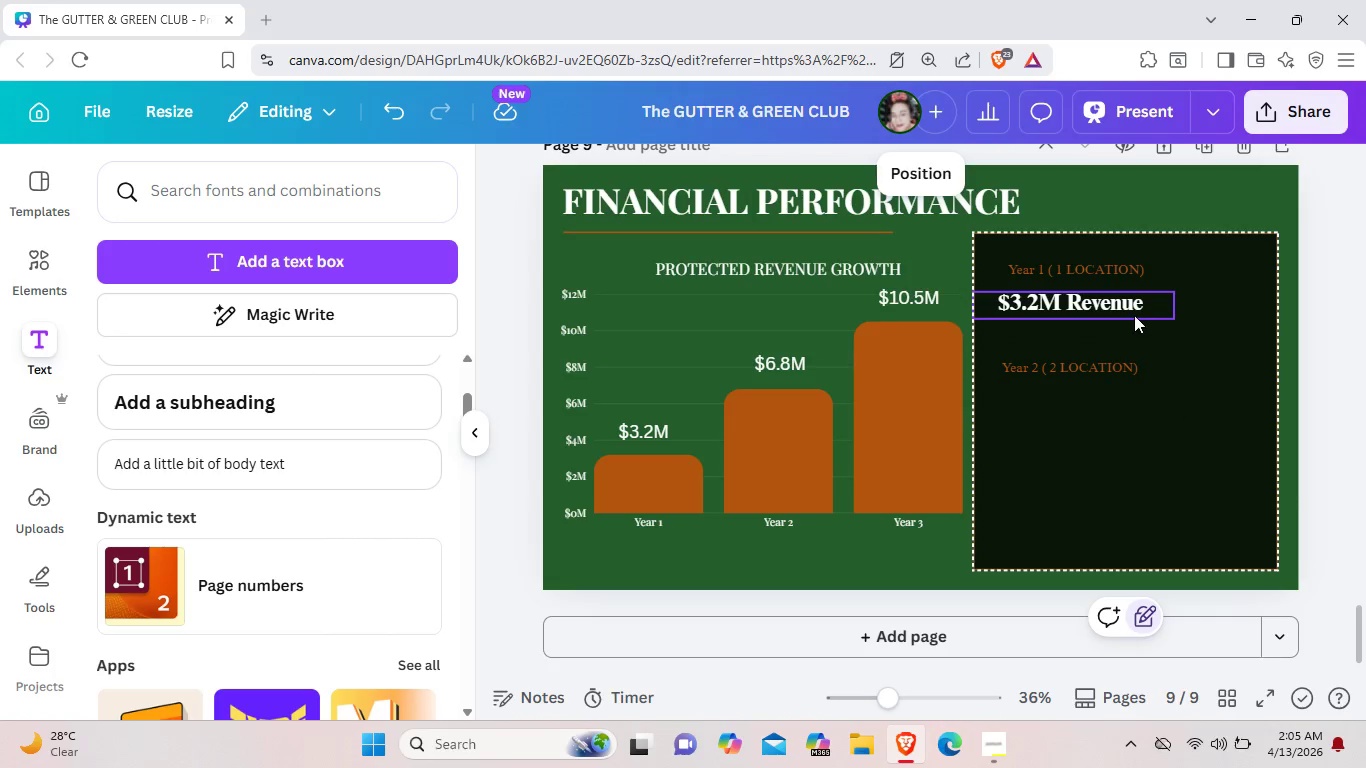 
left_click([1134, 315])
 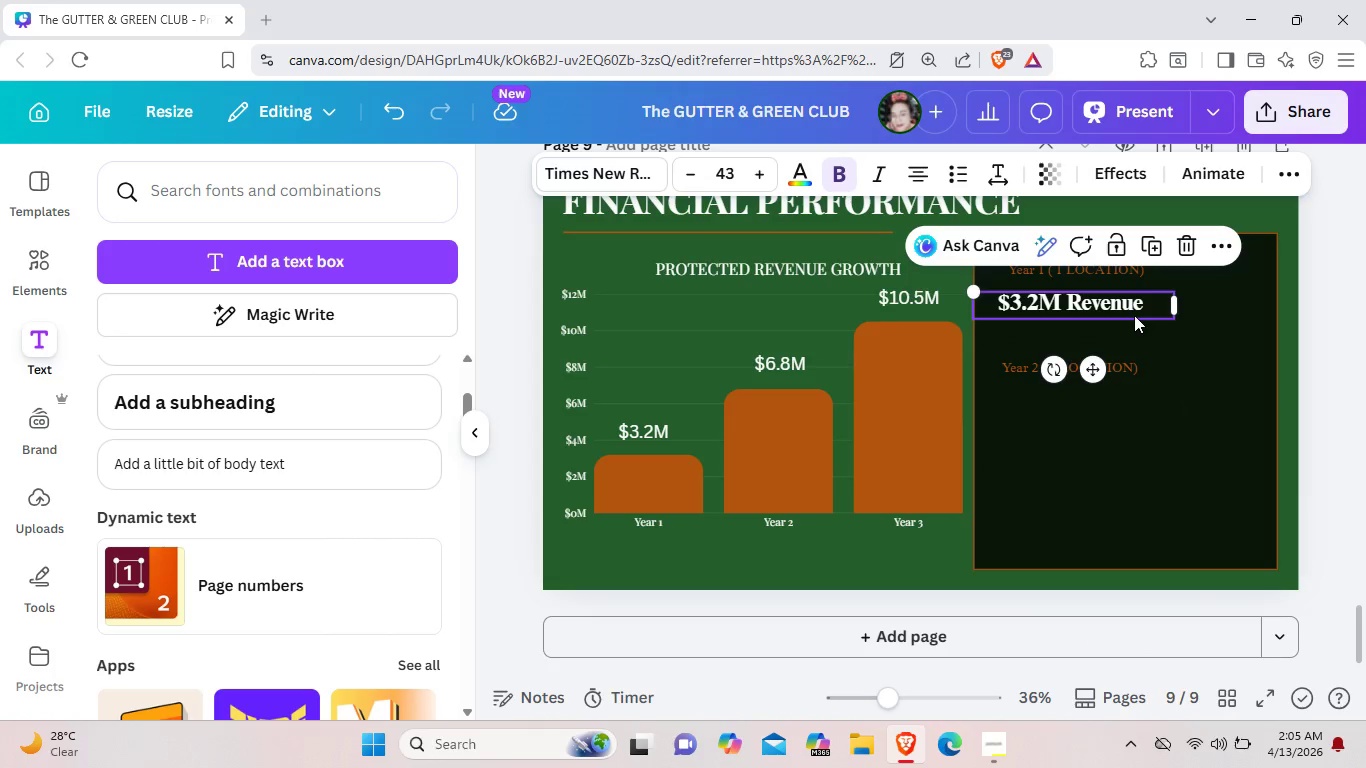 
key(Control+C)
 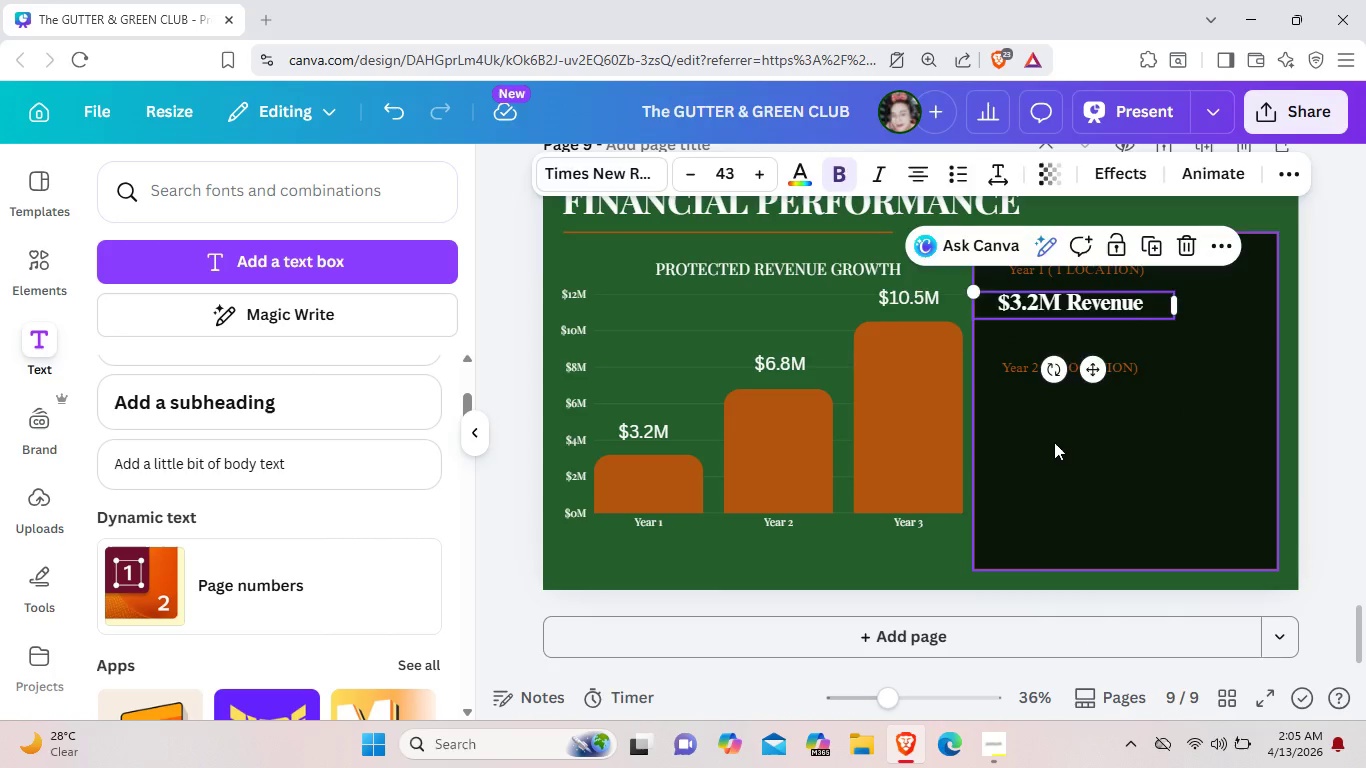 
left_click([1054, 442])
 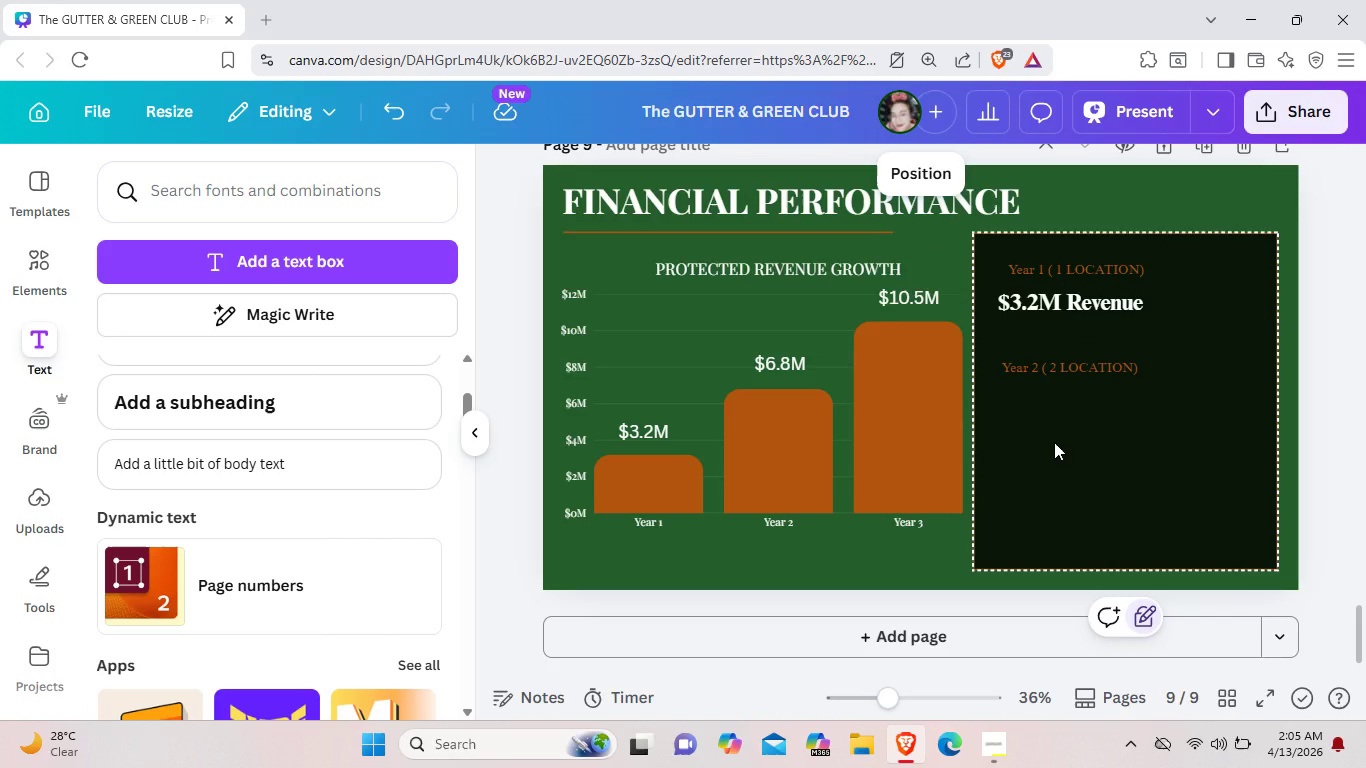 
key(Control+ControlLeft)
 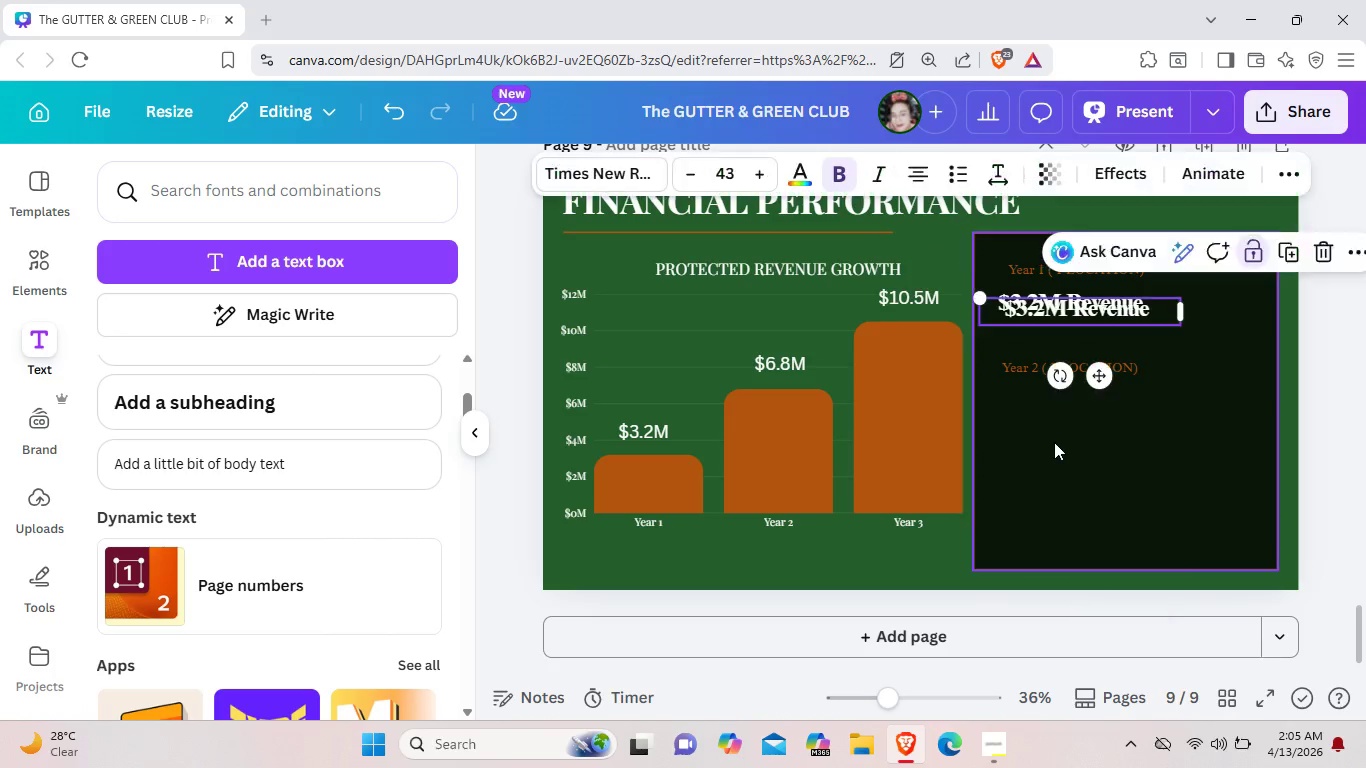 
key(Control+V)
 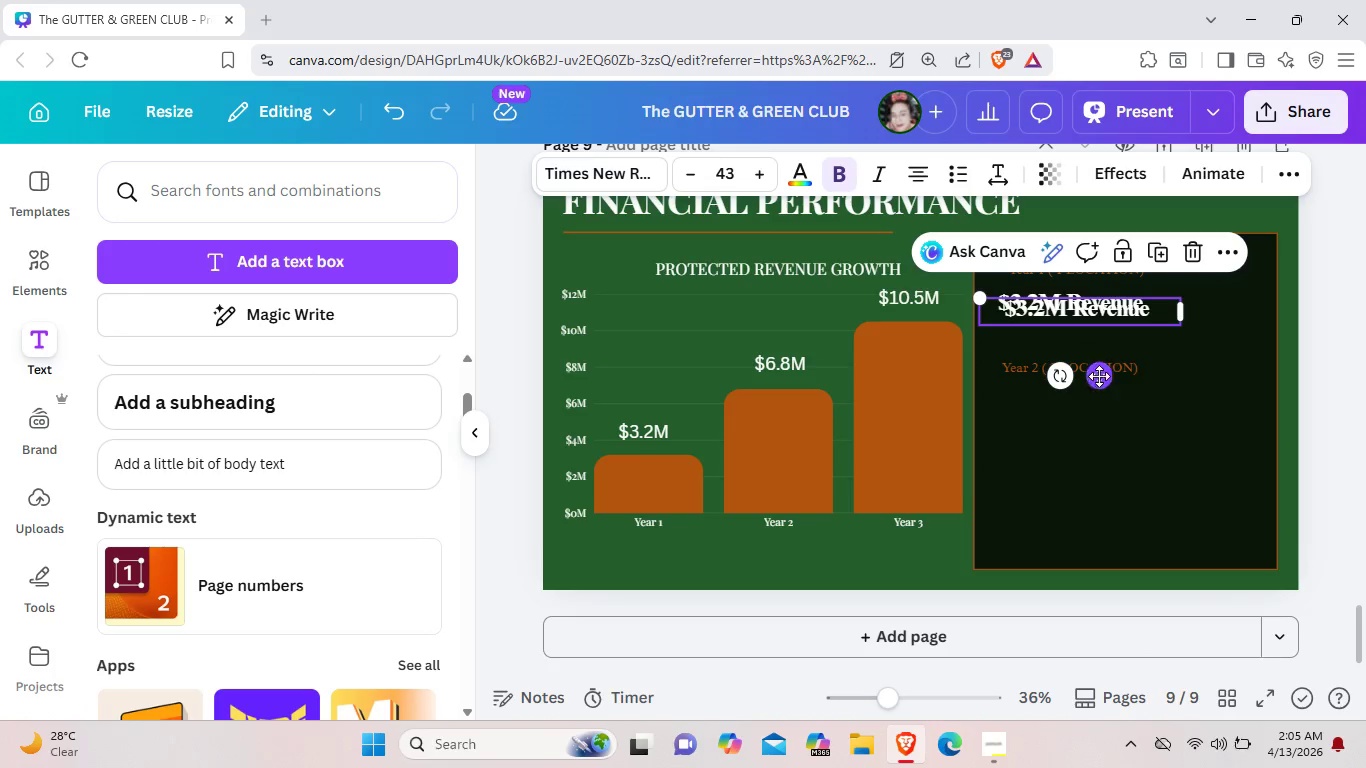 
left_click_drag(start_coordinate=[1099, 376], to_coordinate=[1091, 468])
 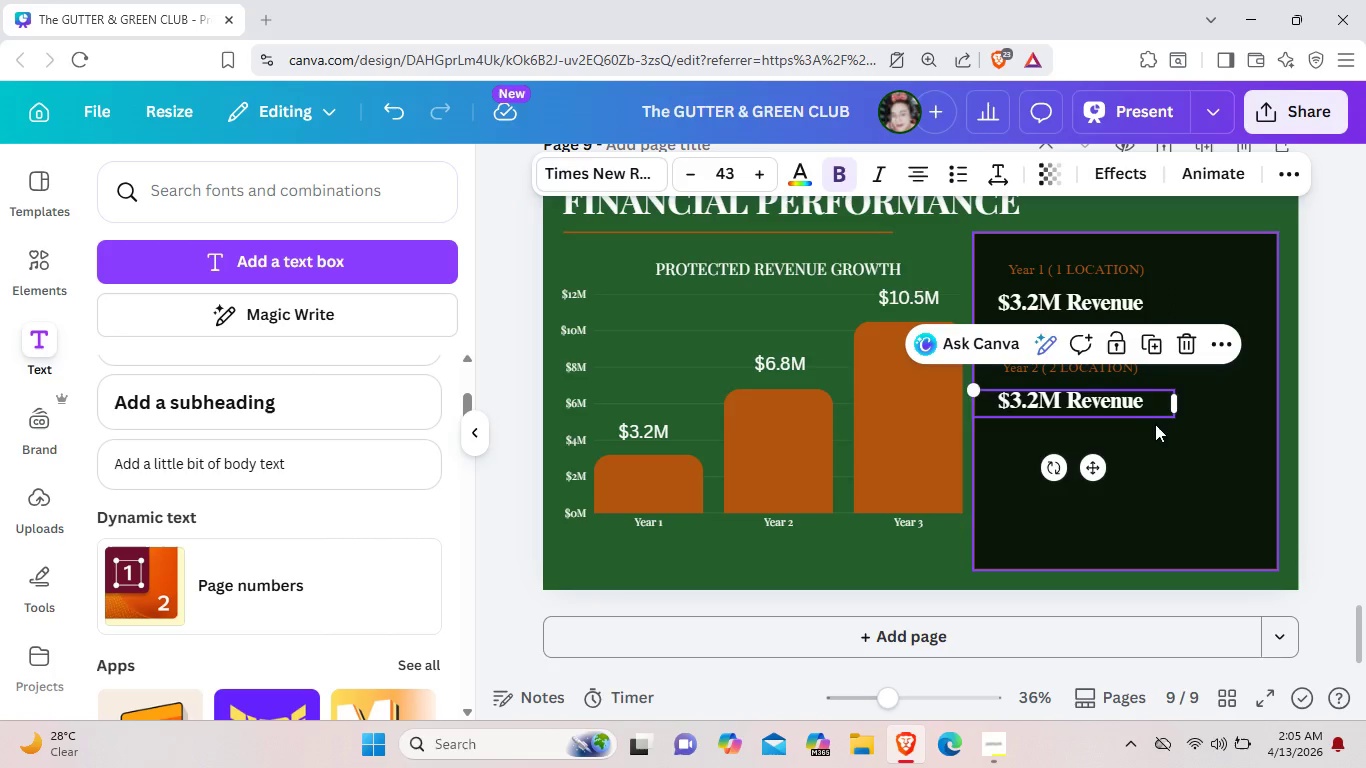 
left_click([1156, 410])
 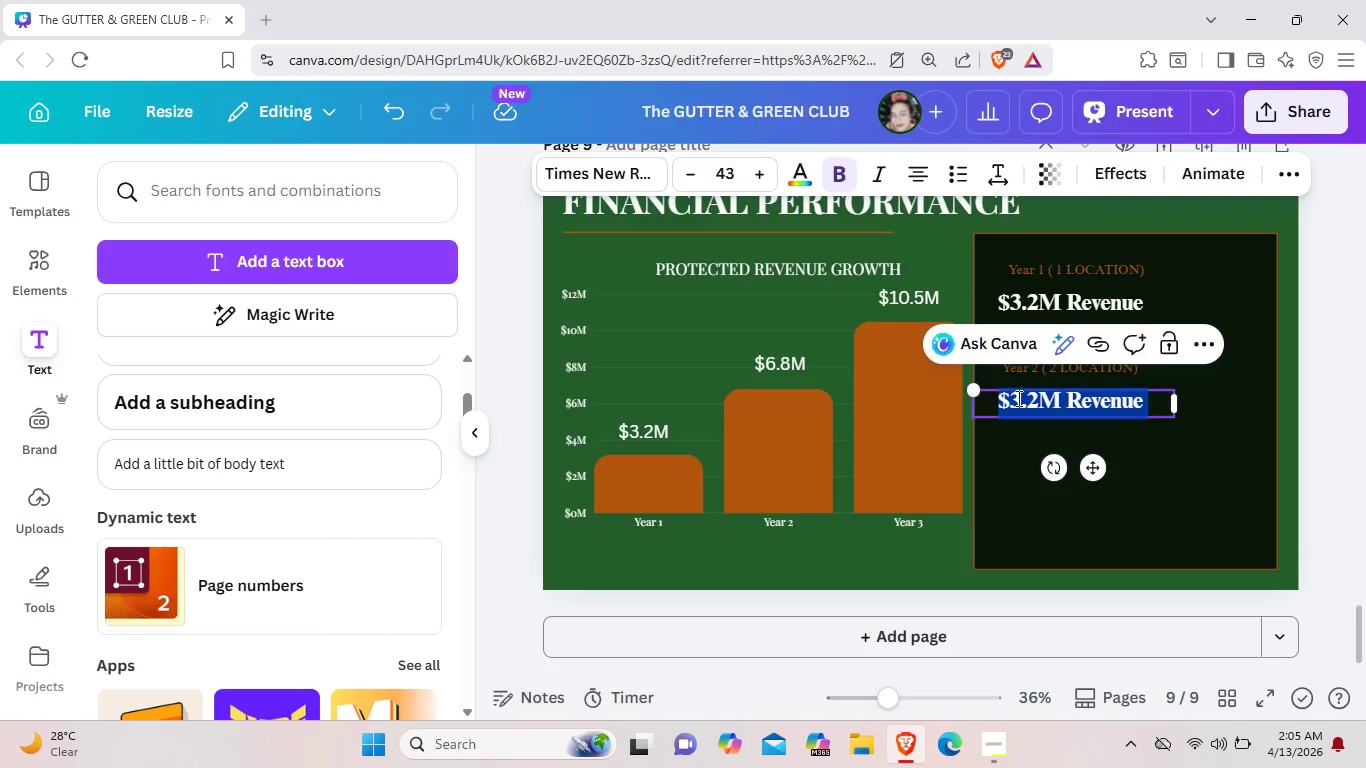 
left_click([1017, 399])
 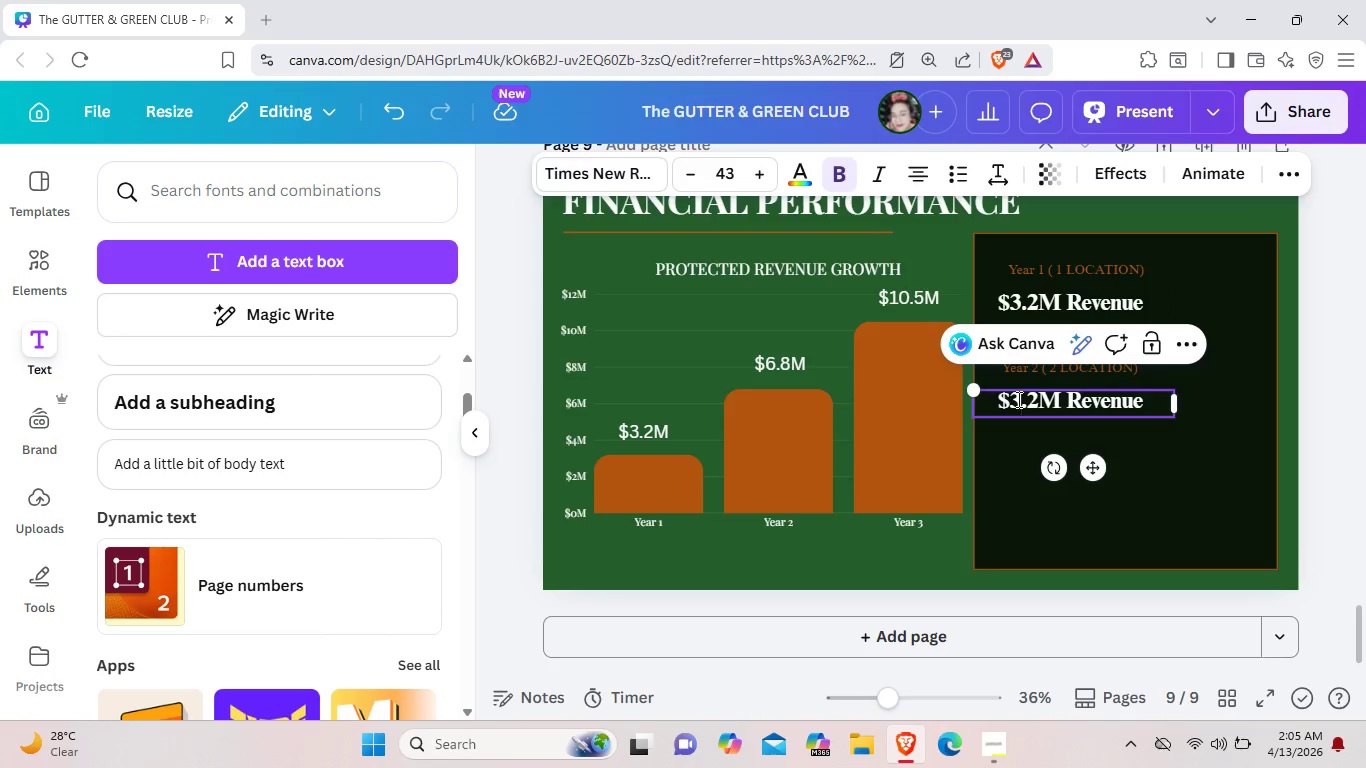 
key(Backspace)
 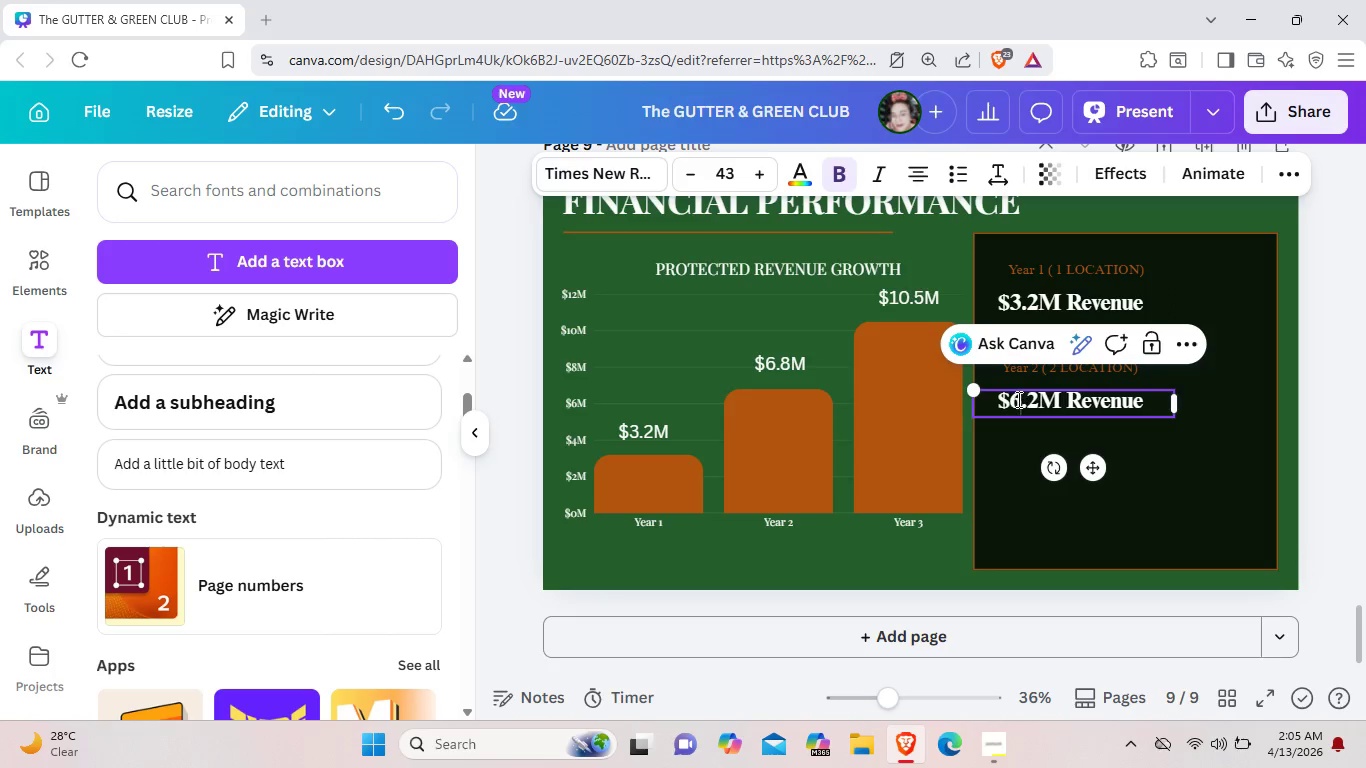 
key(6)
 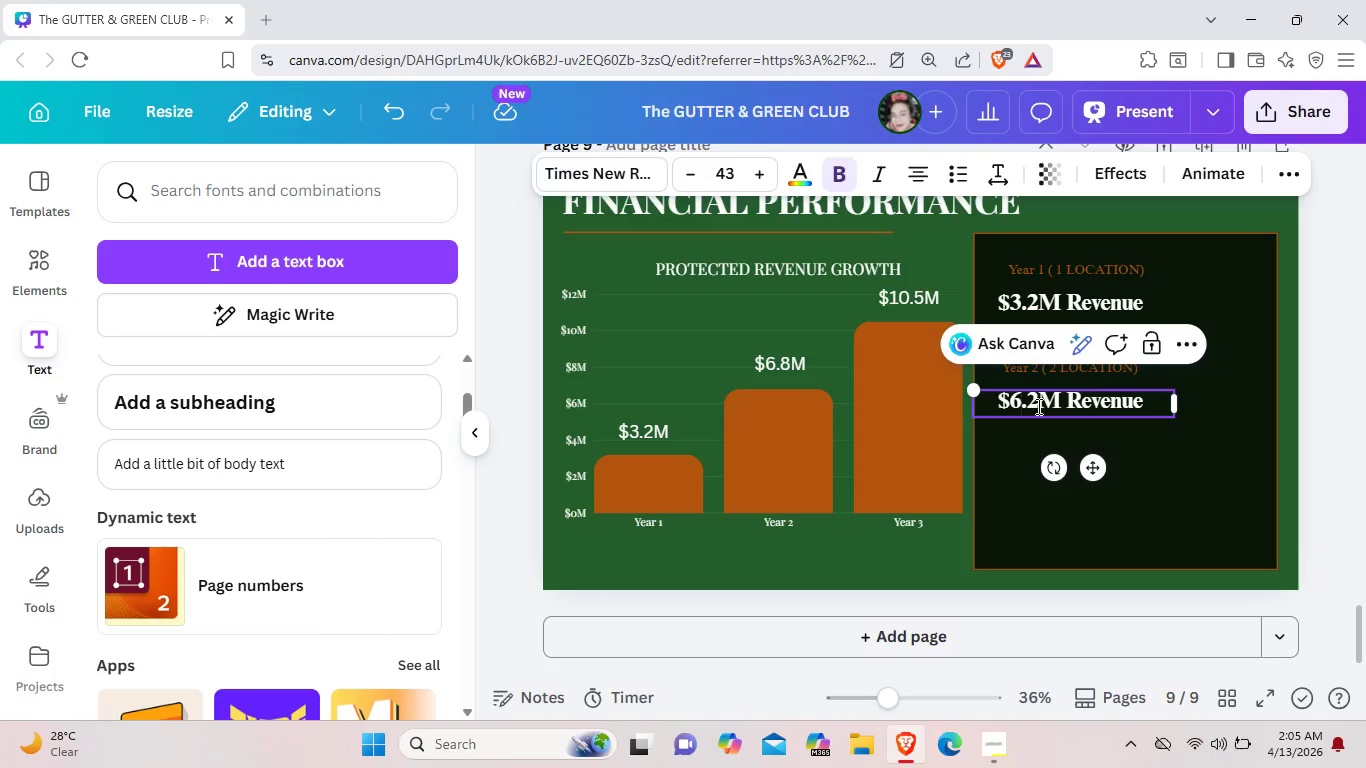 
left_click([1039, 406])
 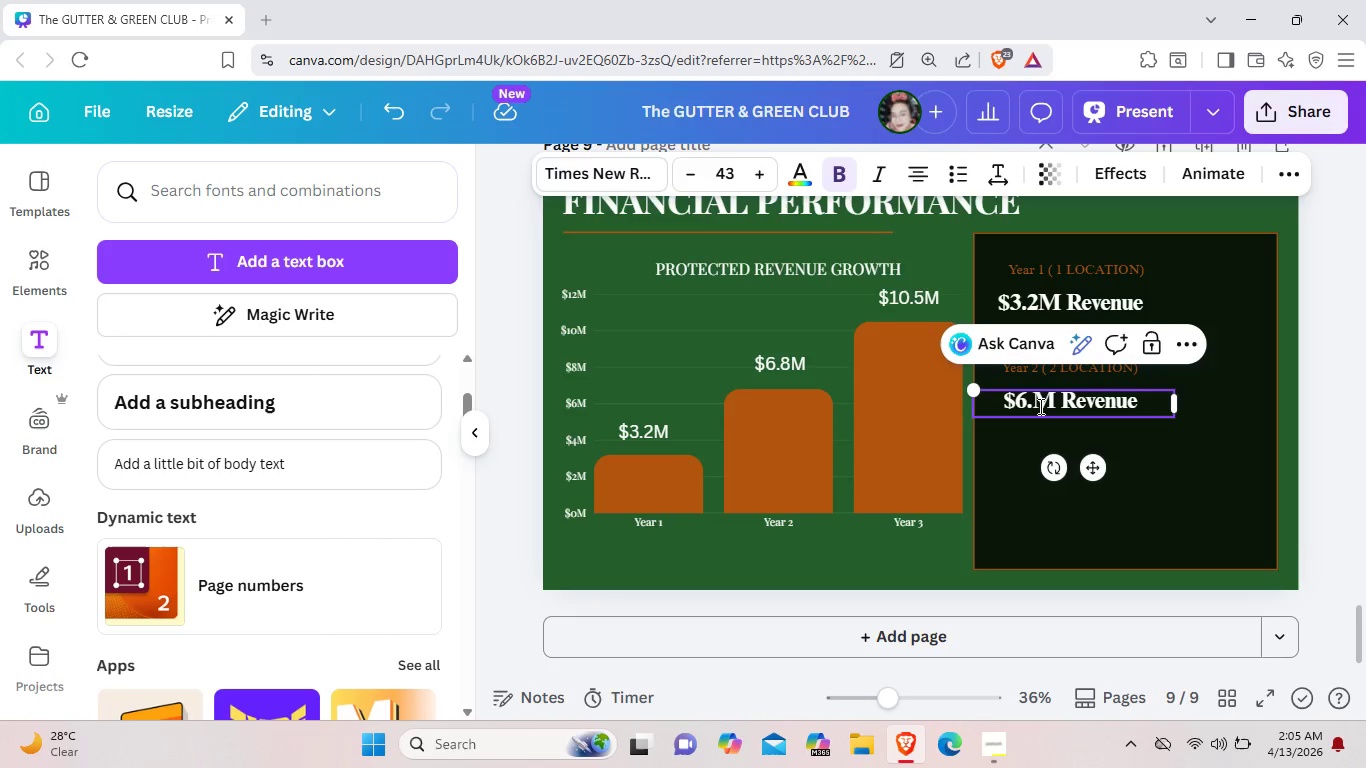 
key(Backspace)
 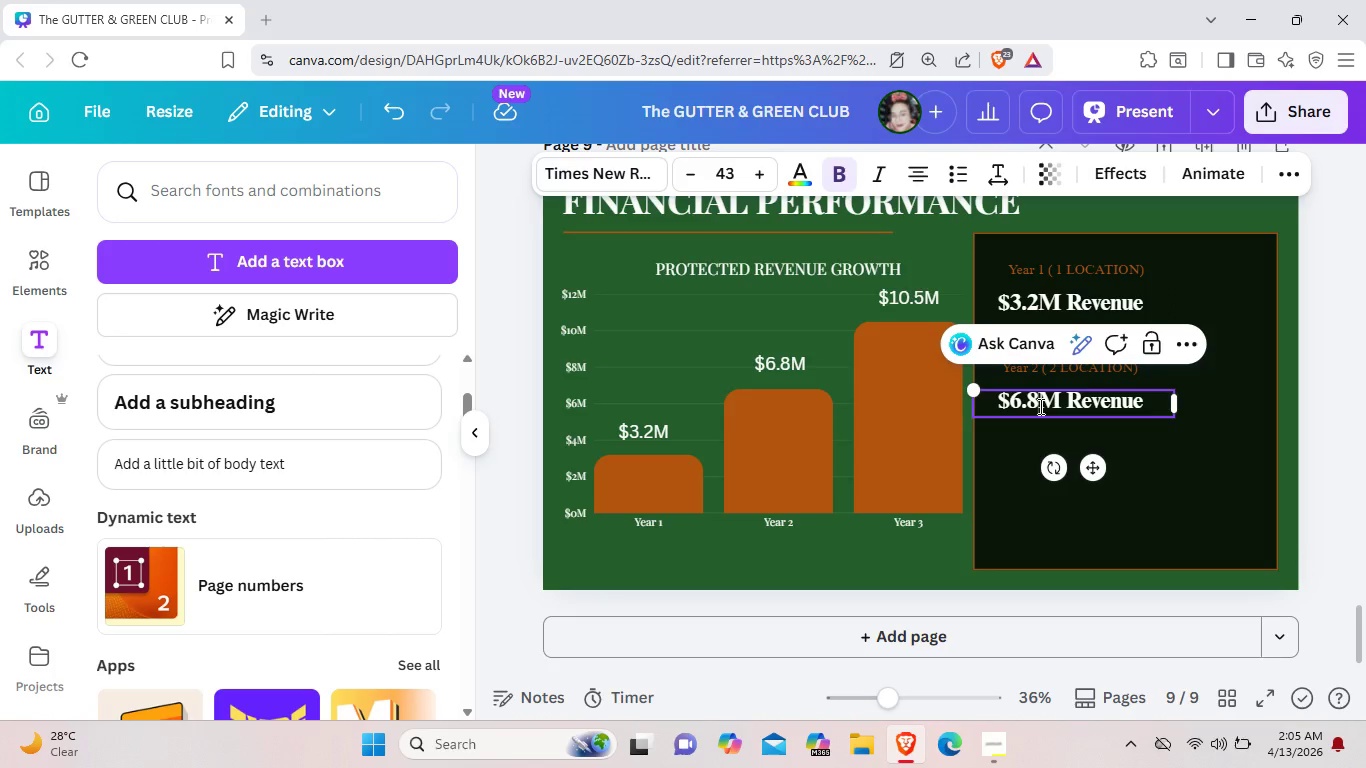 
key(8)
 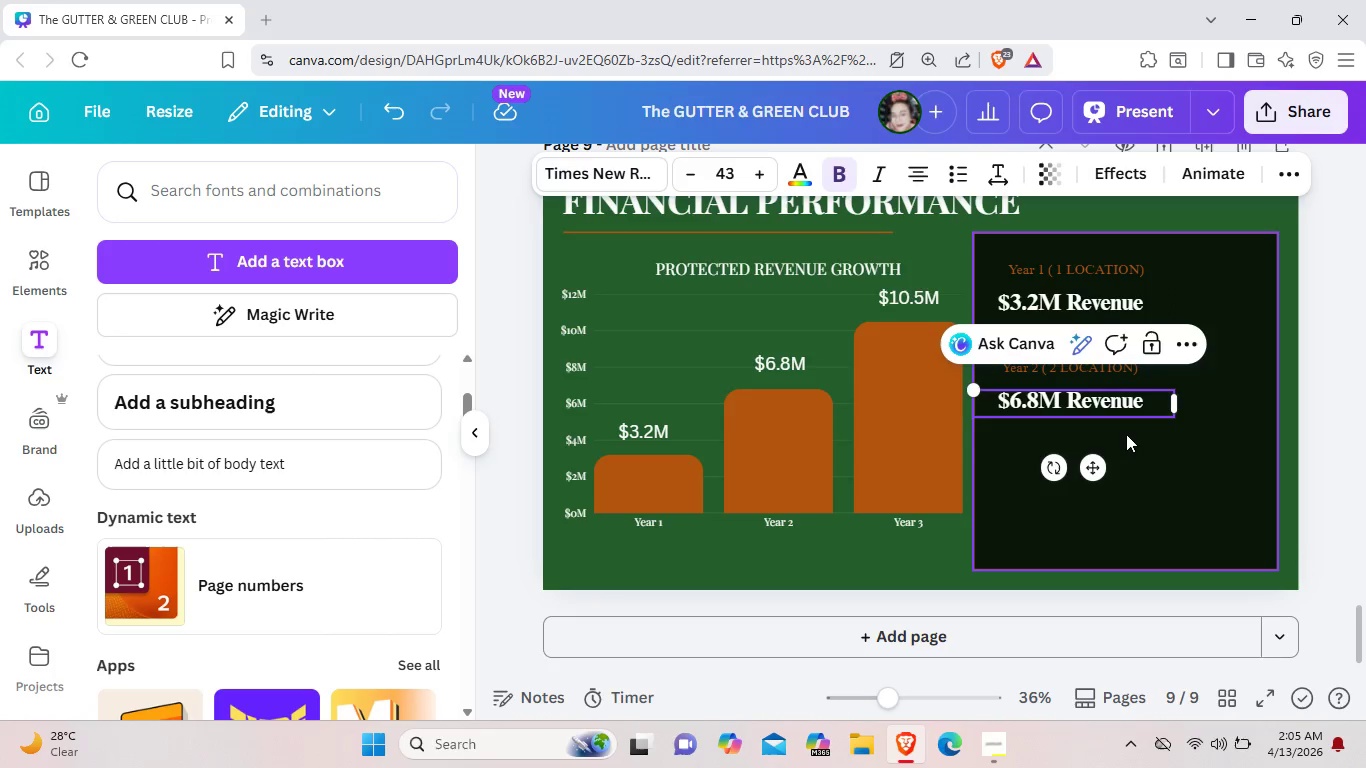 
left_click([1126, 434])
 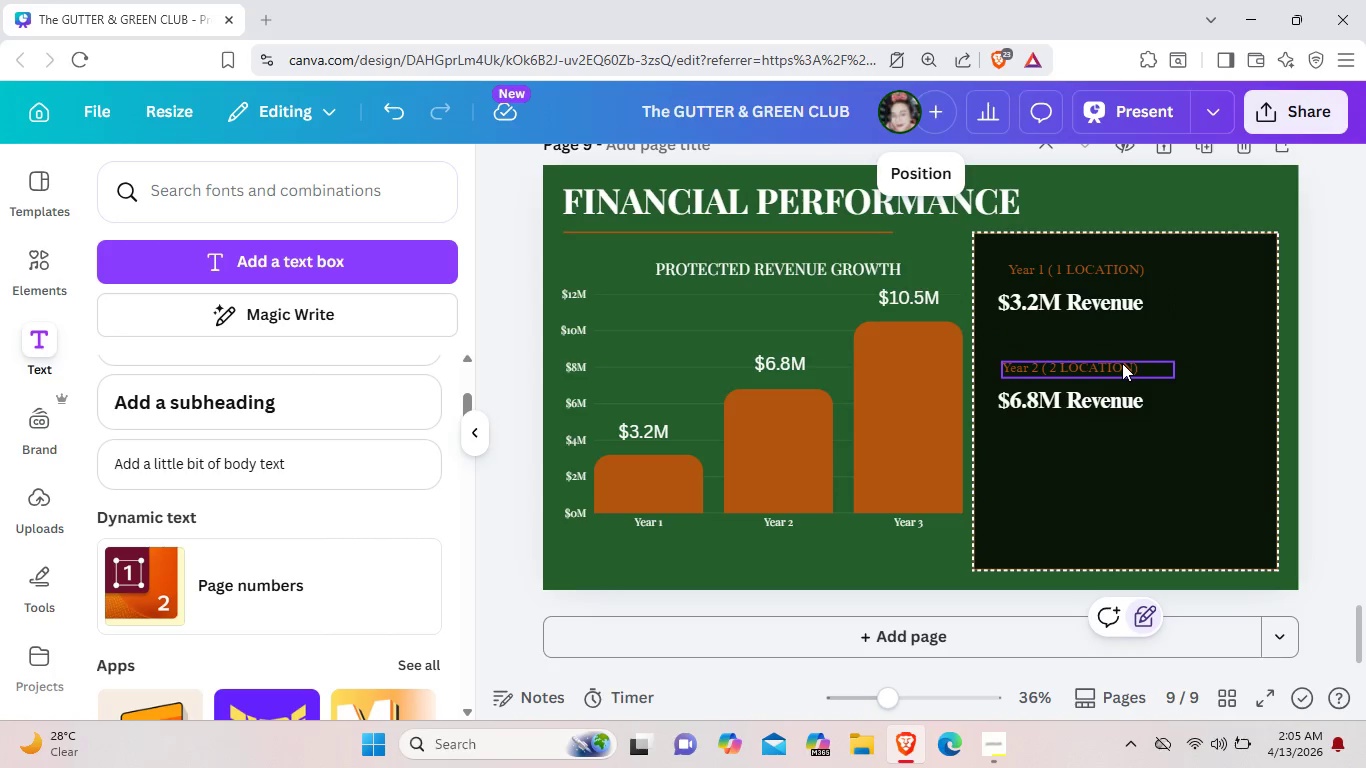 
left_click([1122, 363])
 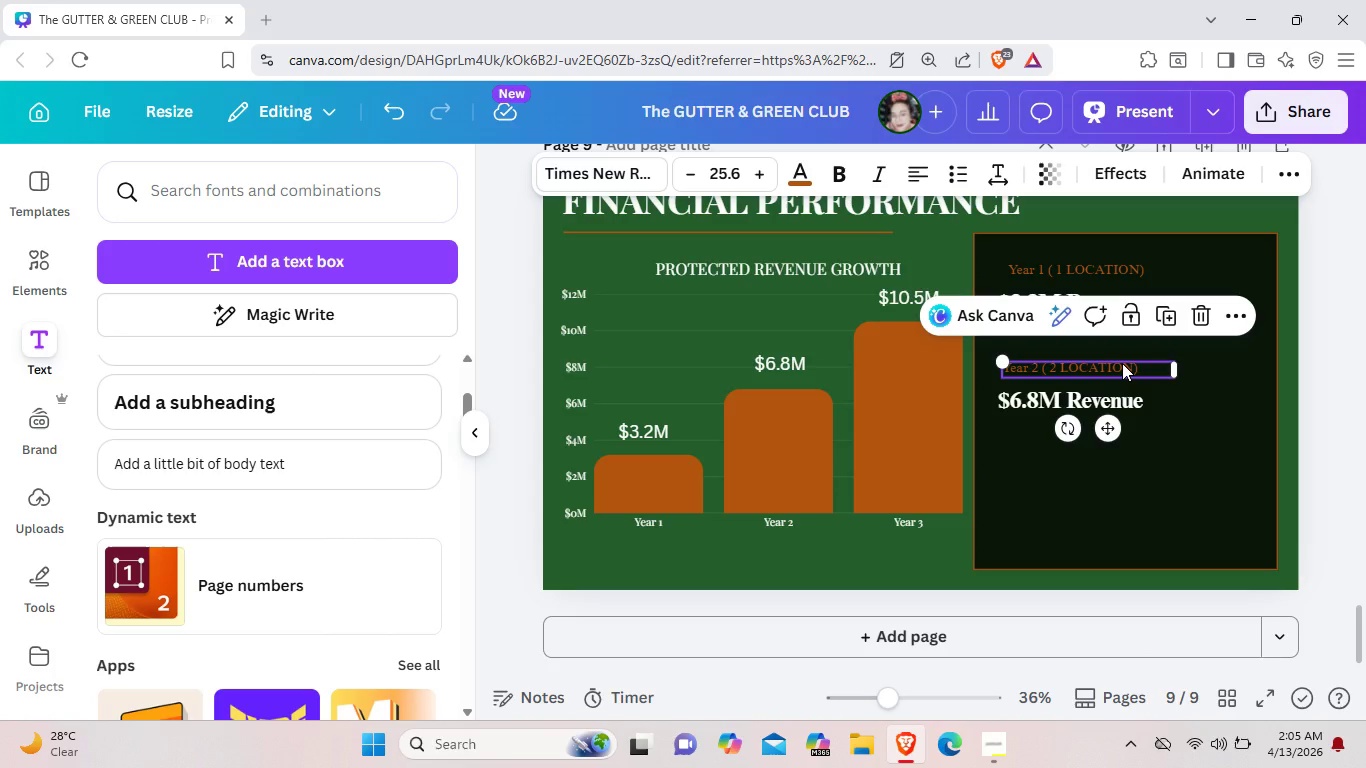 
key(Control+C)
 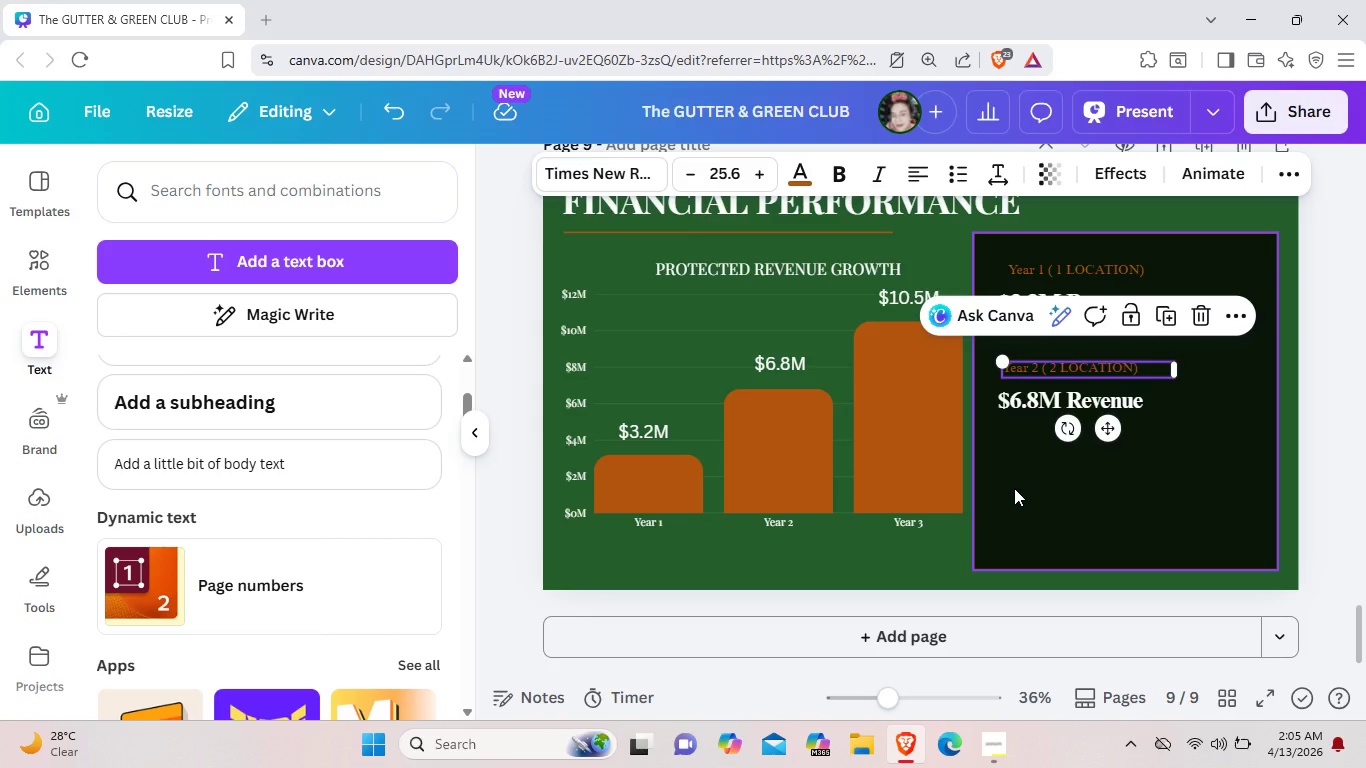 
left_click([1020, 478])
 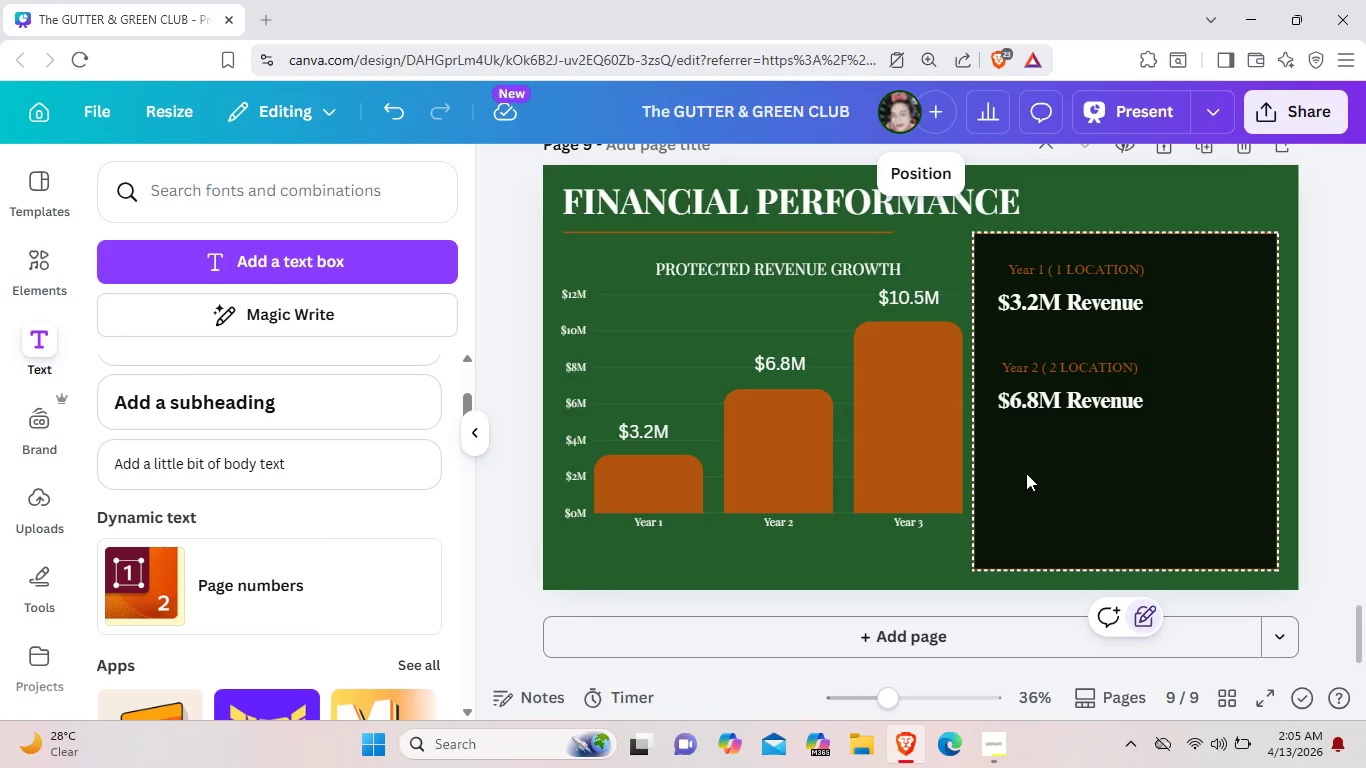 
scroll: coordinate [1014, 488], scroll_direction: down, amount: 1.0
 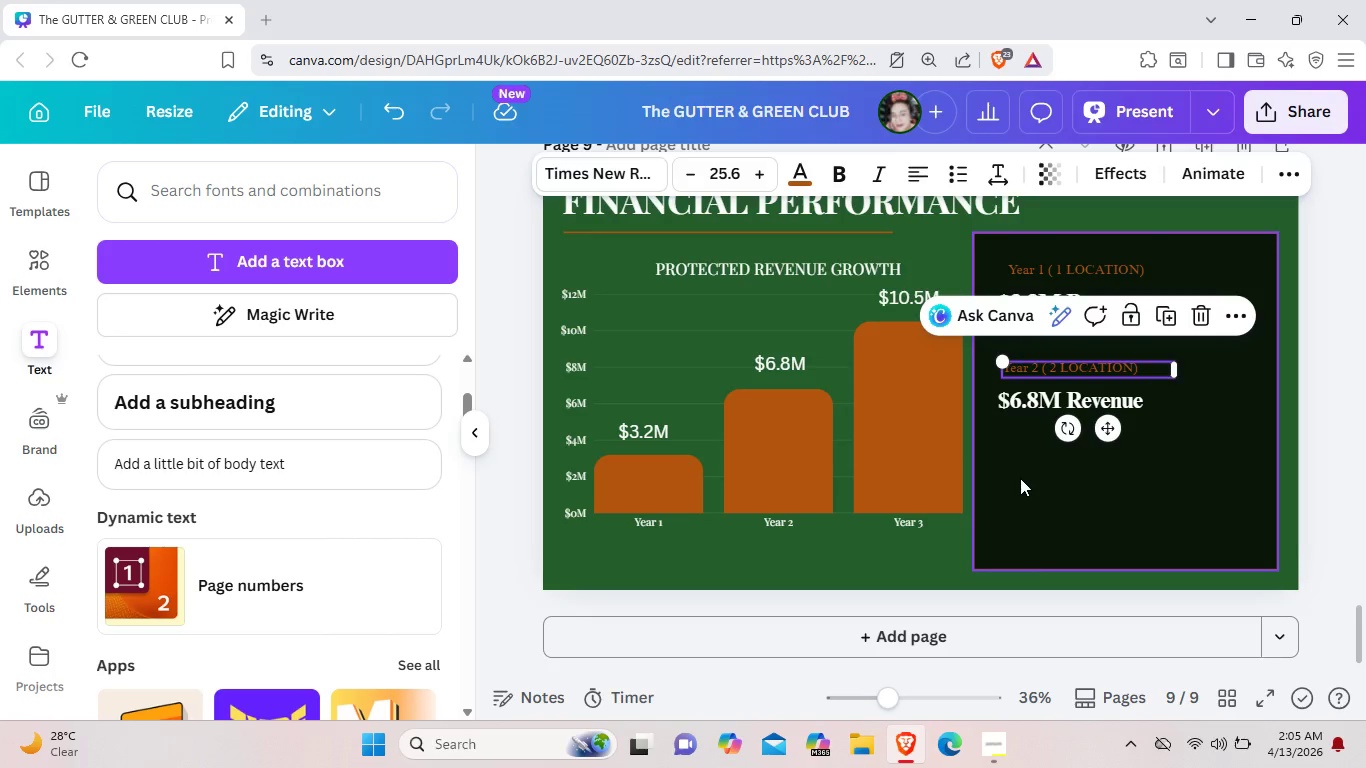 
key(Control+V)
 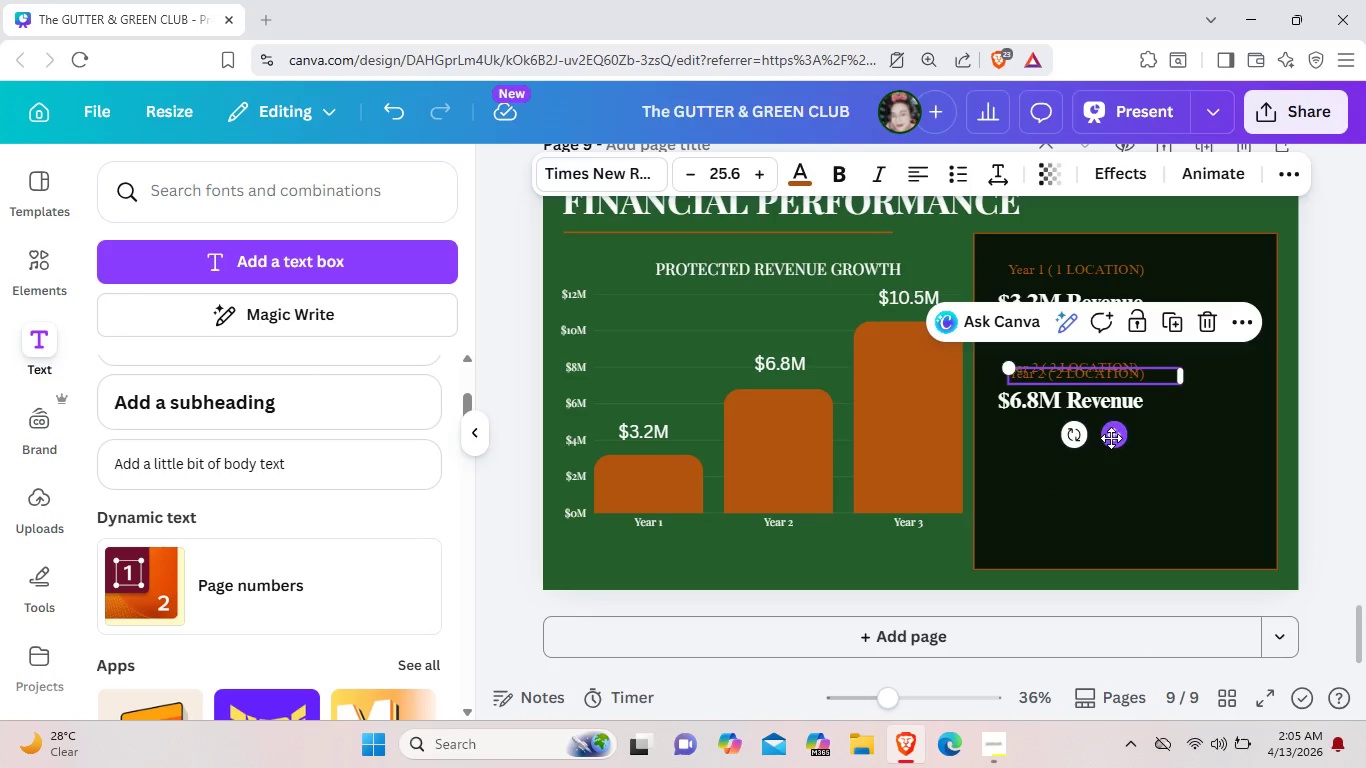 
left_click_drag(start_coordinate=[1111, 438], to_coordinate=[1097, 507])
 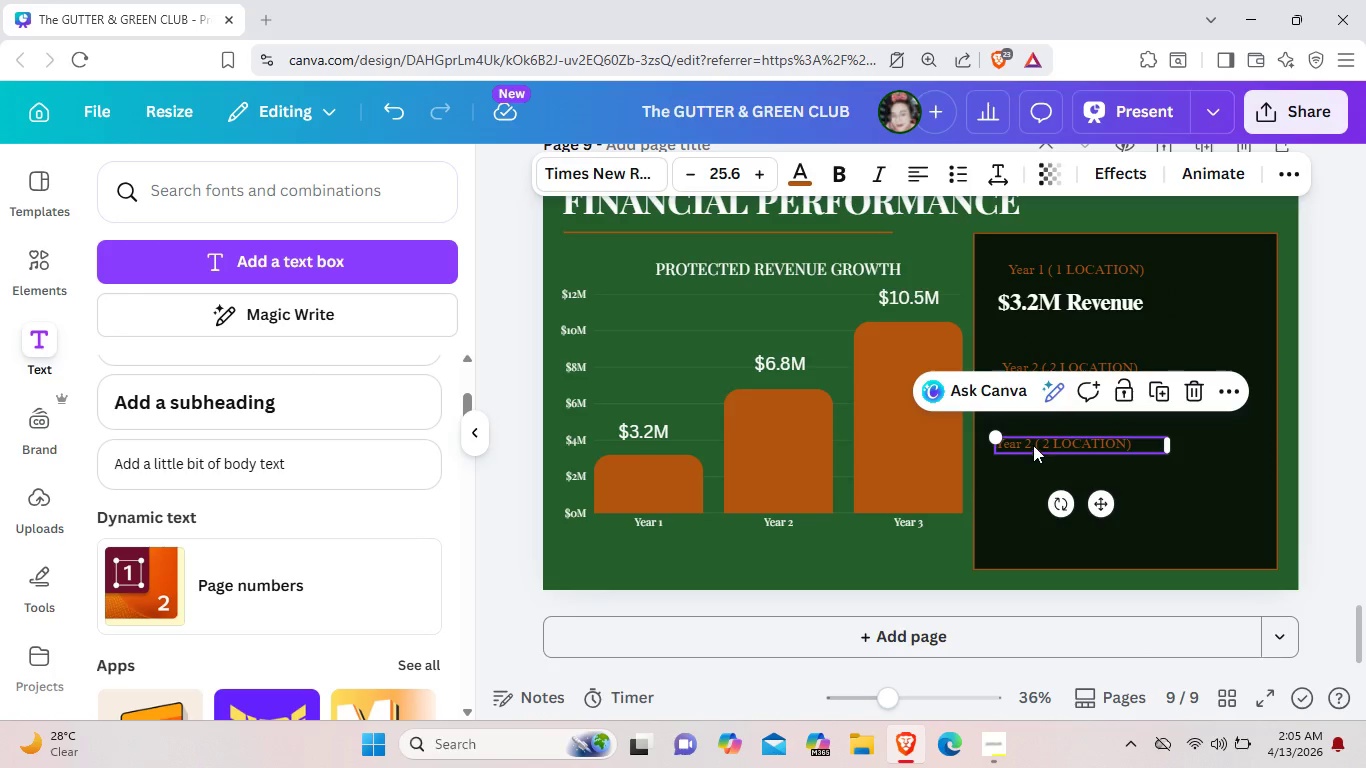 
left_click([1032, 442])
 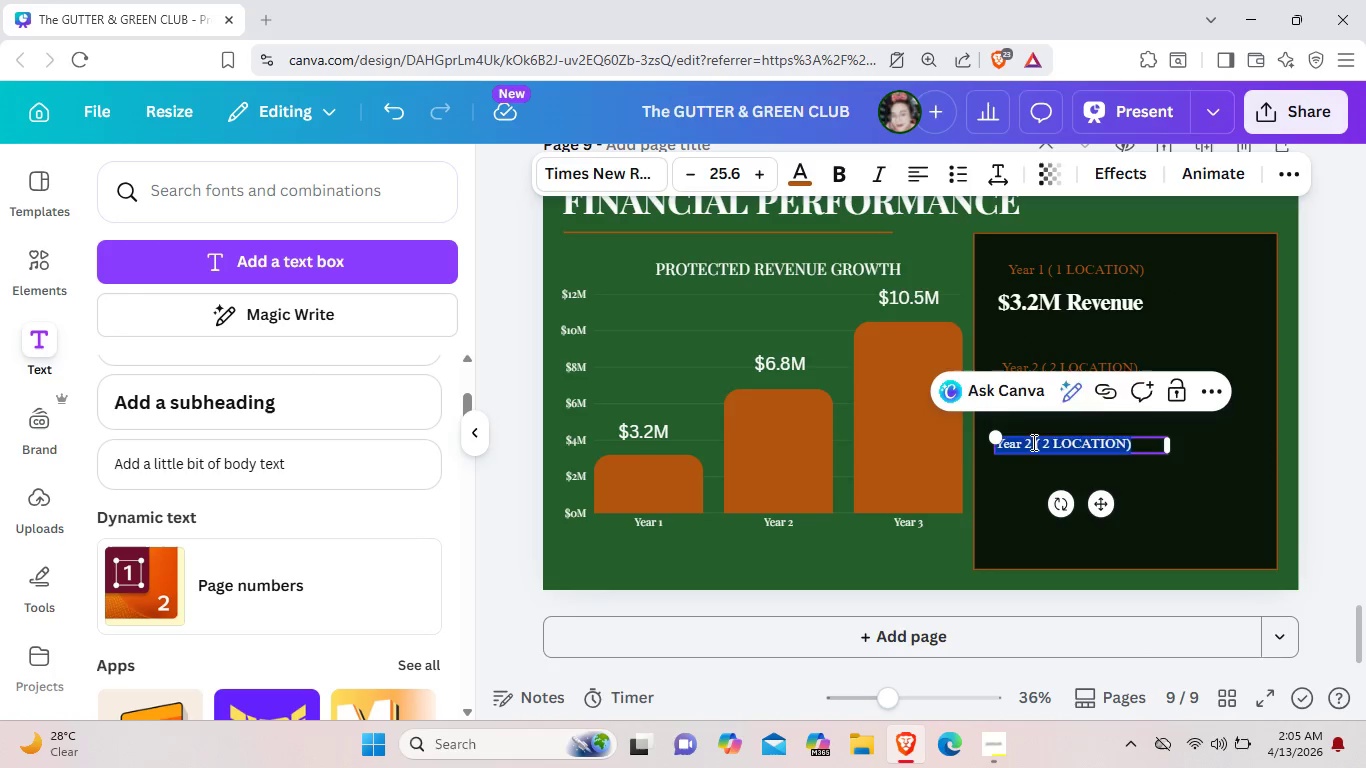 
left_click([1032, 442])
 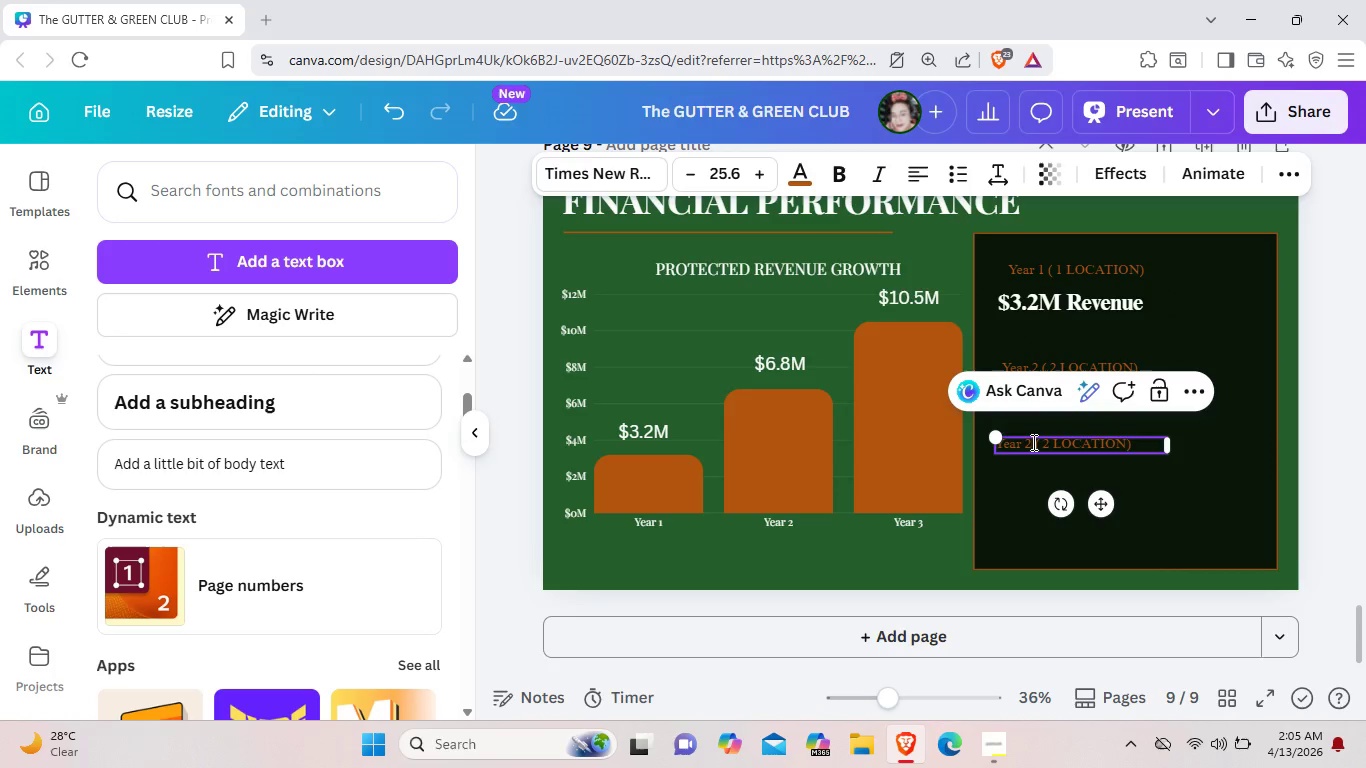 
key(Backspace)
 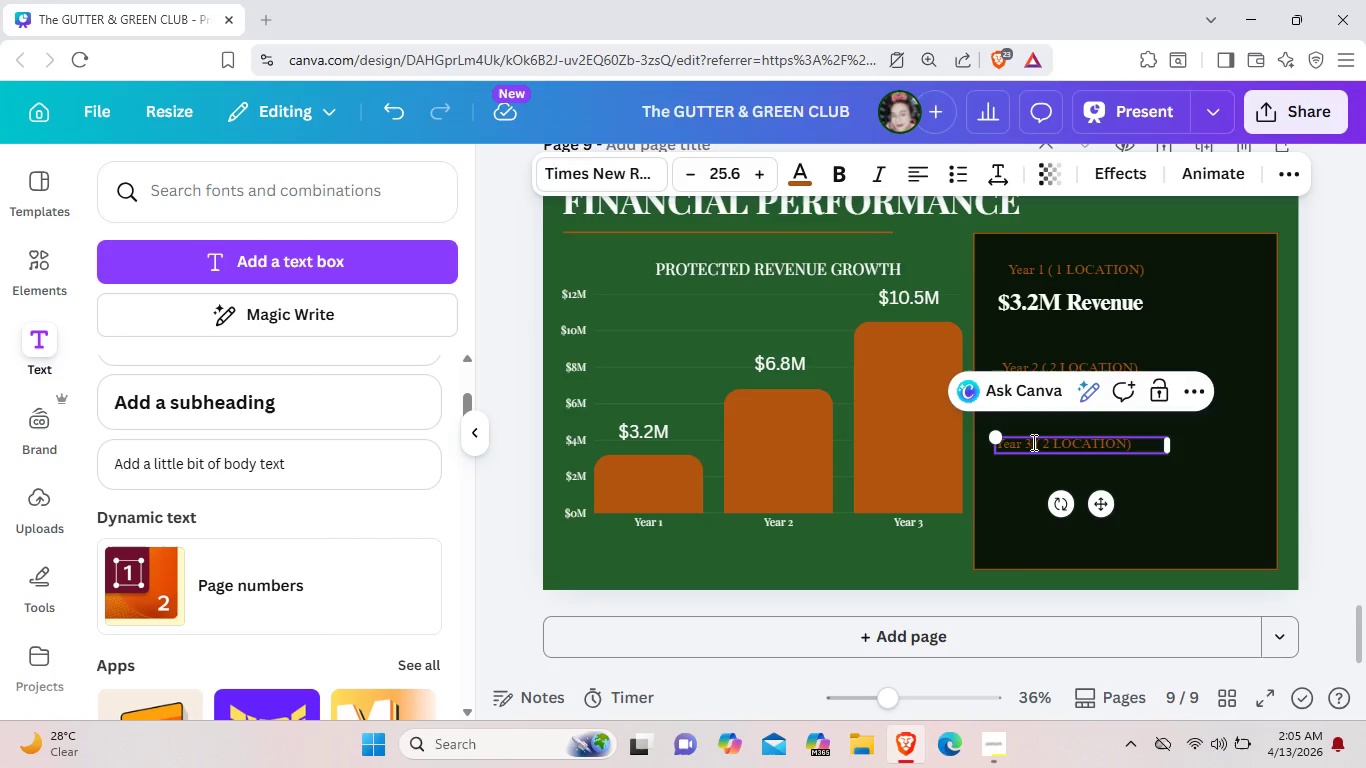 
key(3)
 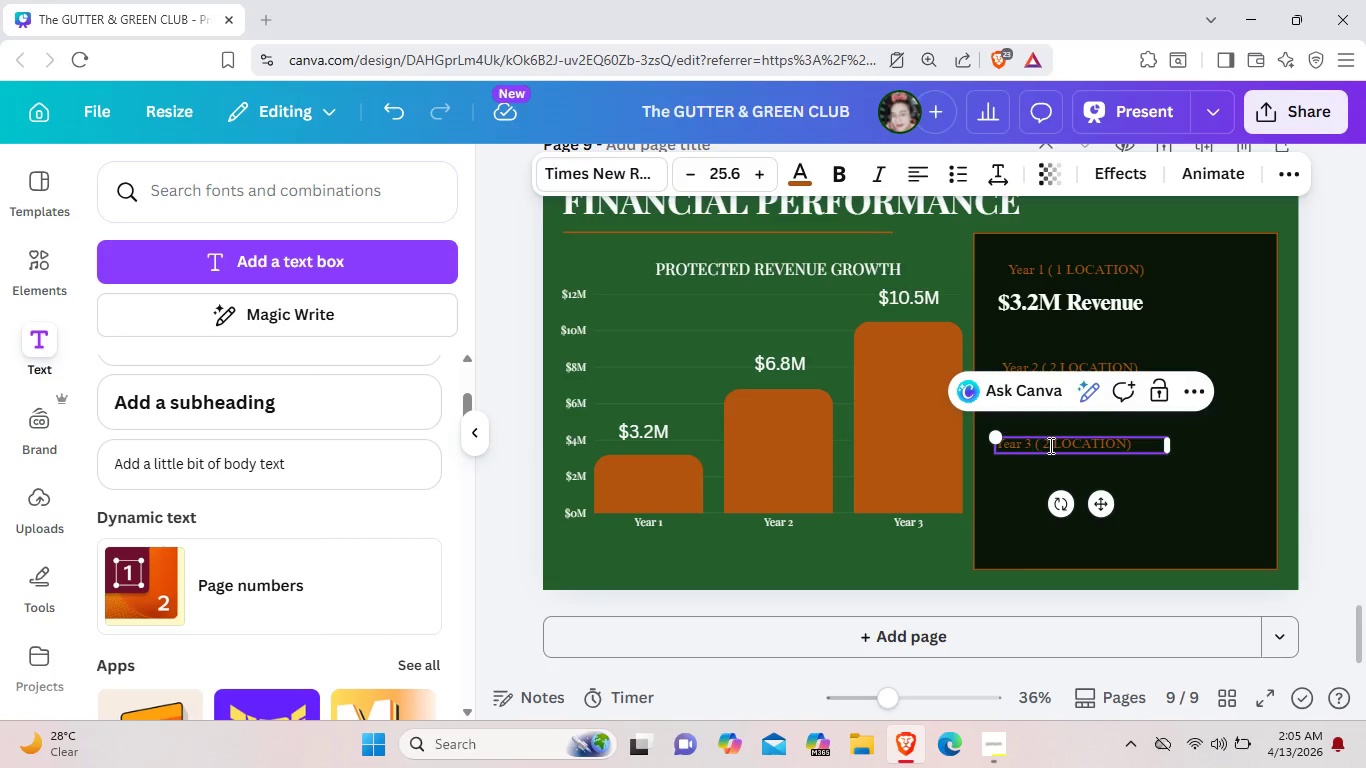 
left_click([1049, 445])
 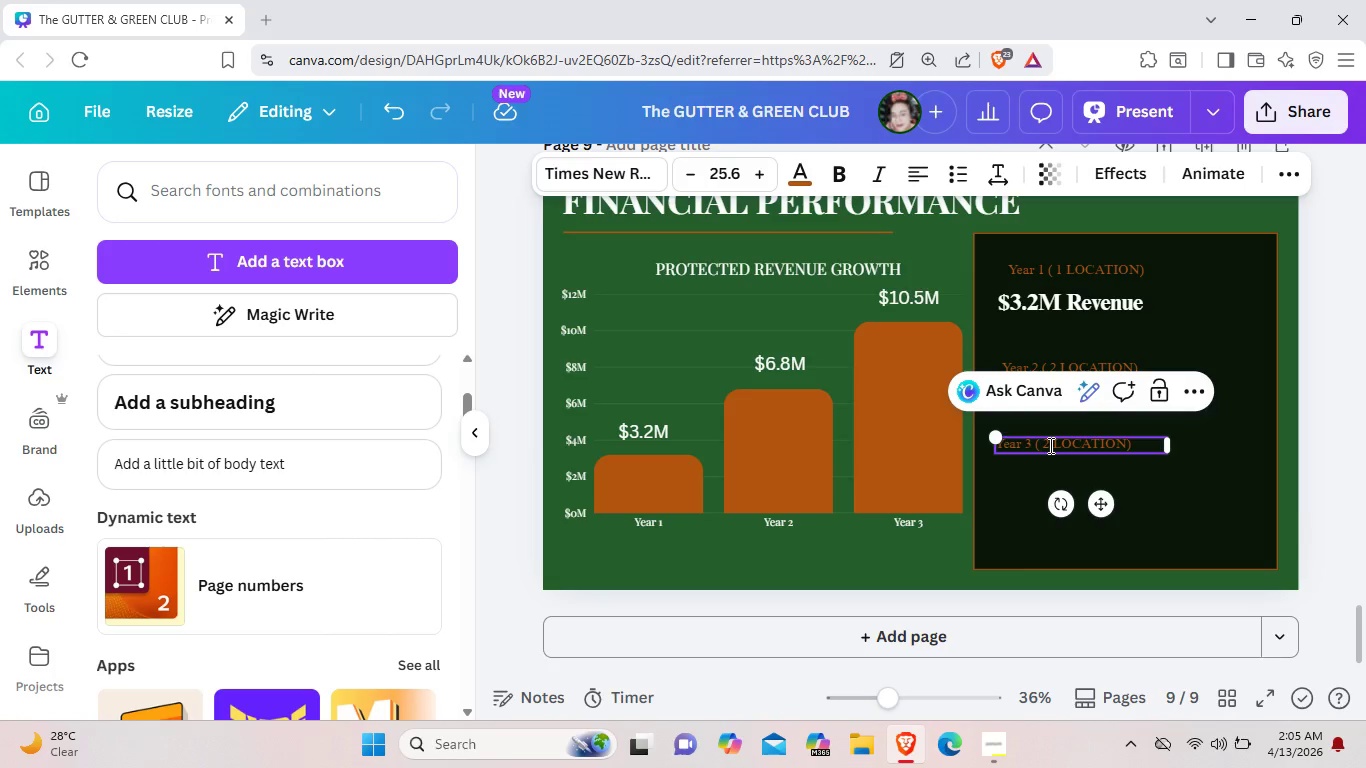 
key(Backspace)
 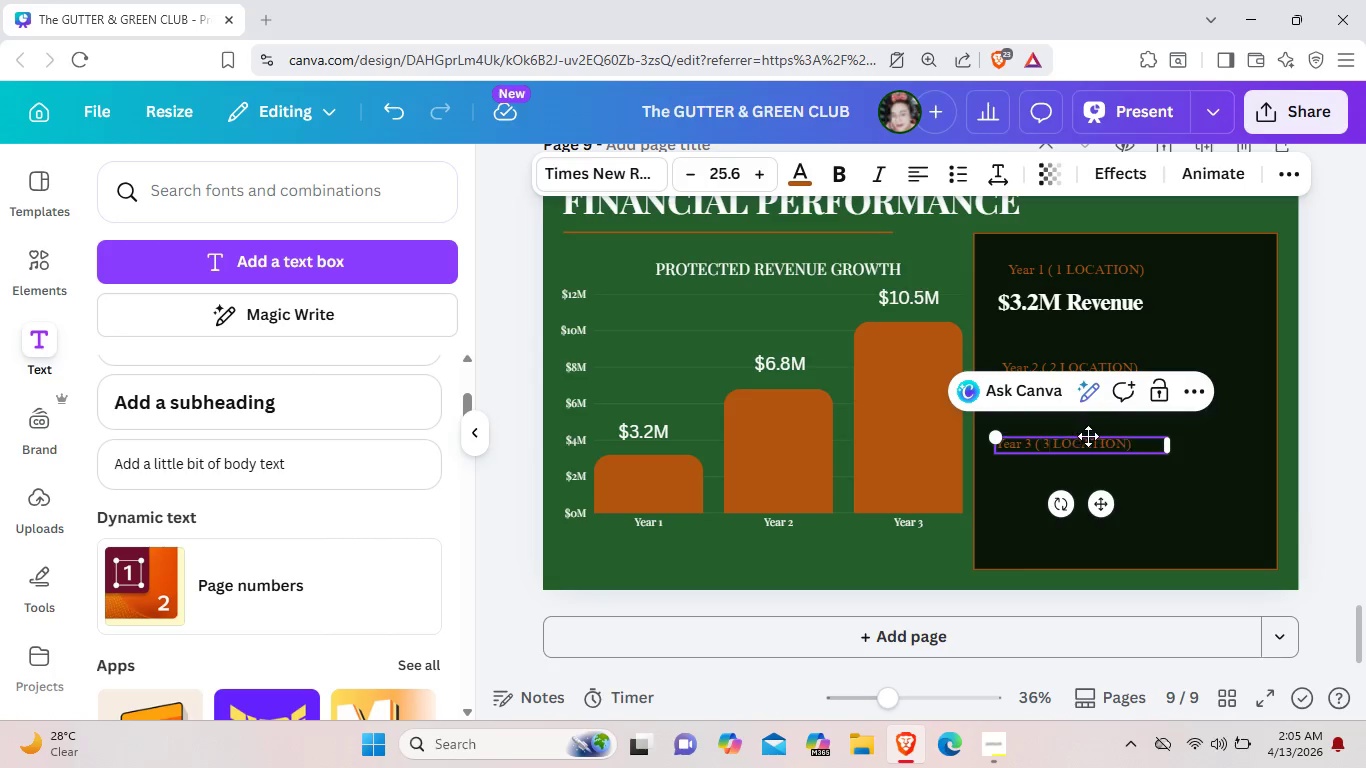 
key(3)
 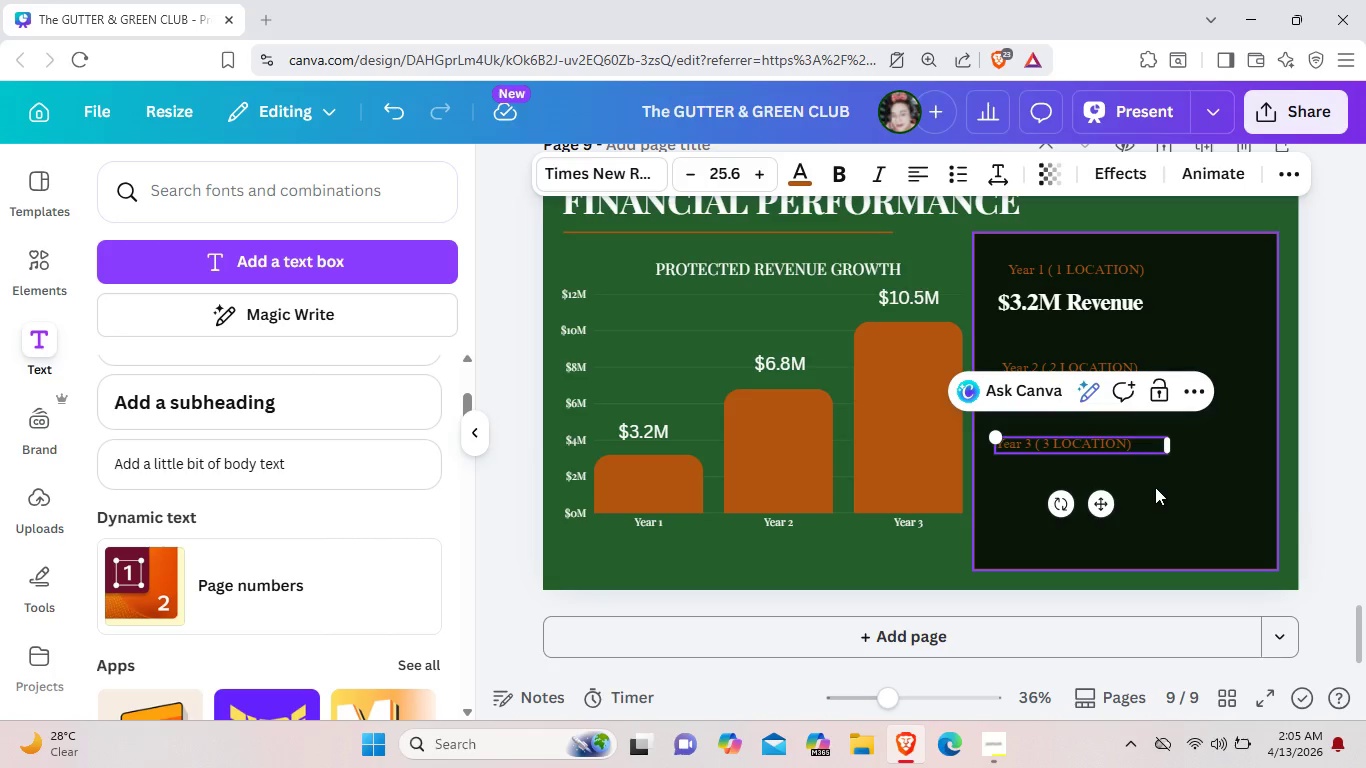 
left_click([1155, 487])
 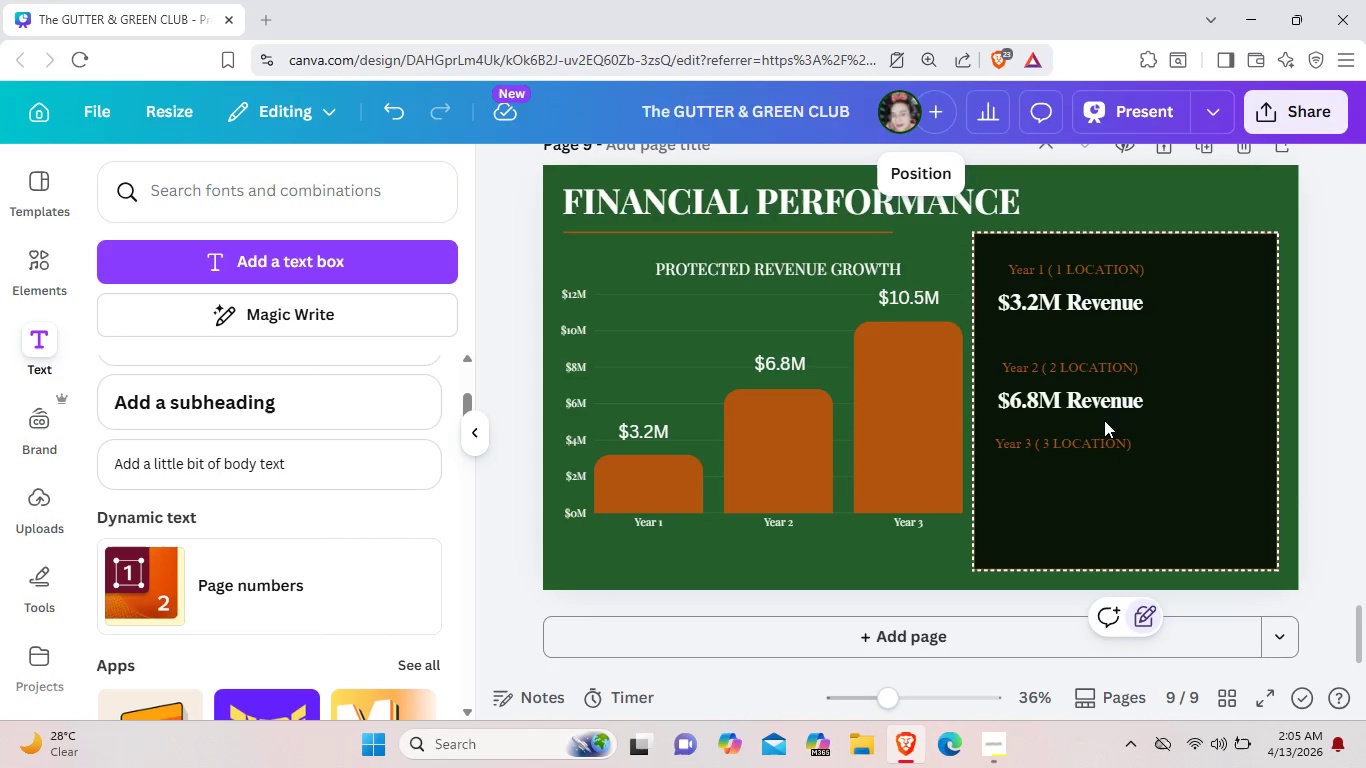 
left_click([1101, 405])
 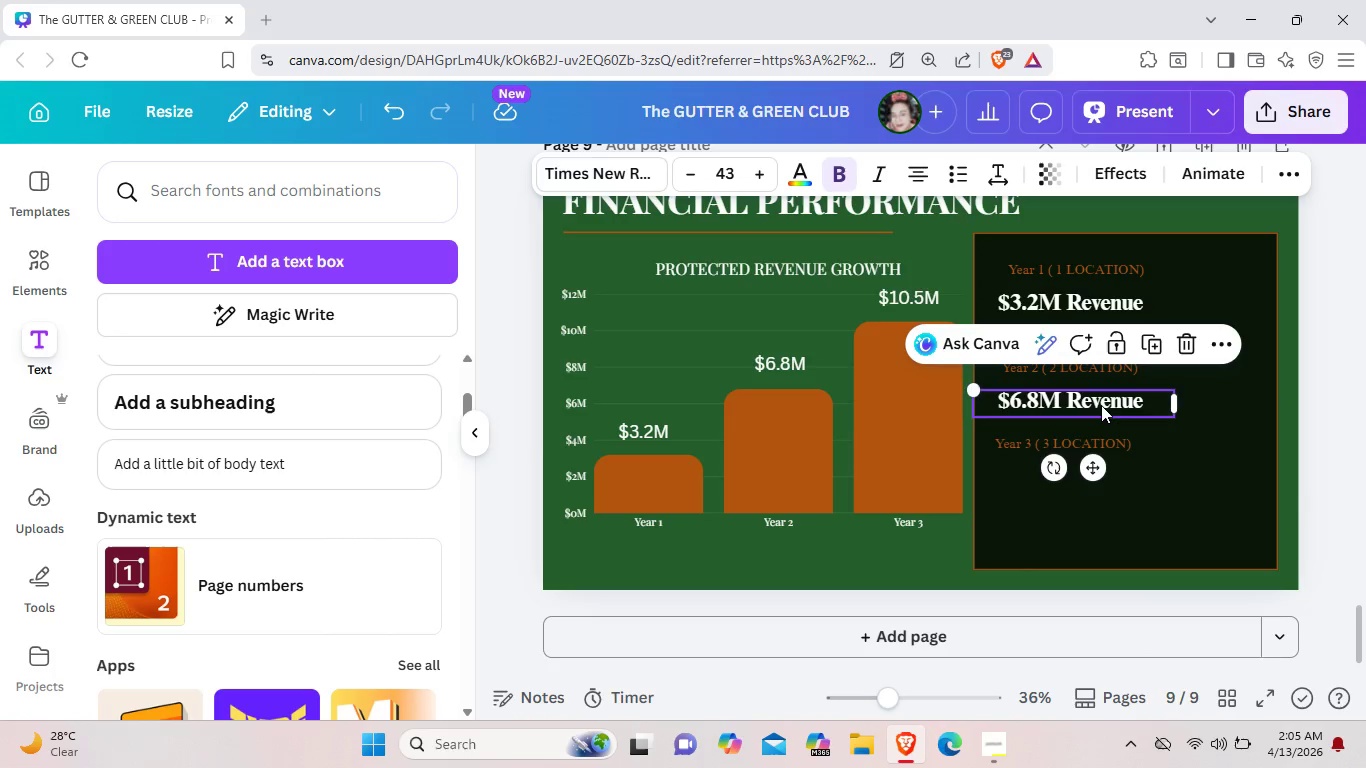 
key(Control+C)
 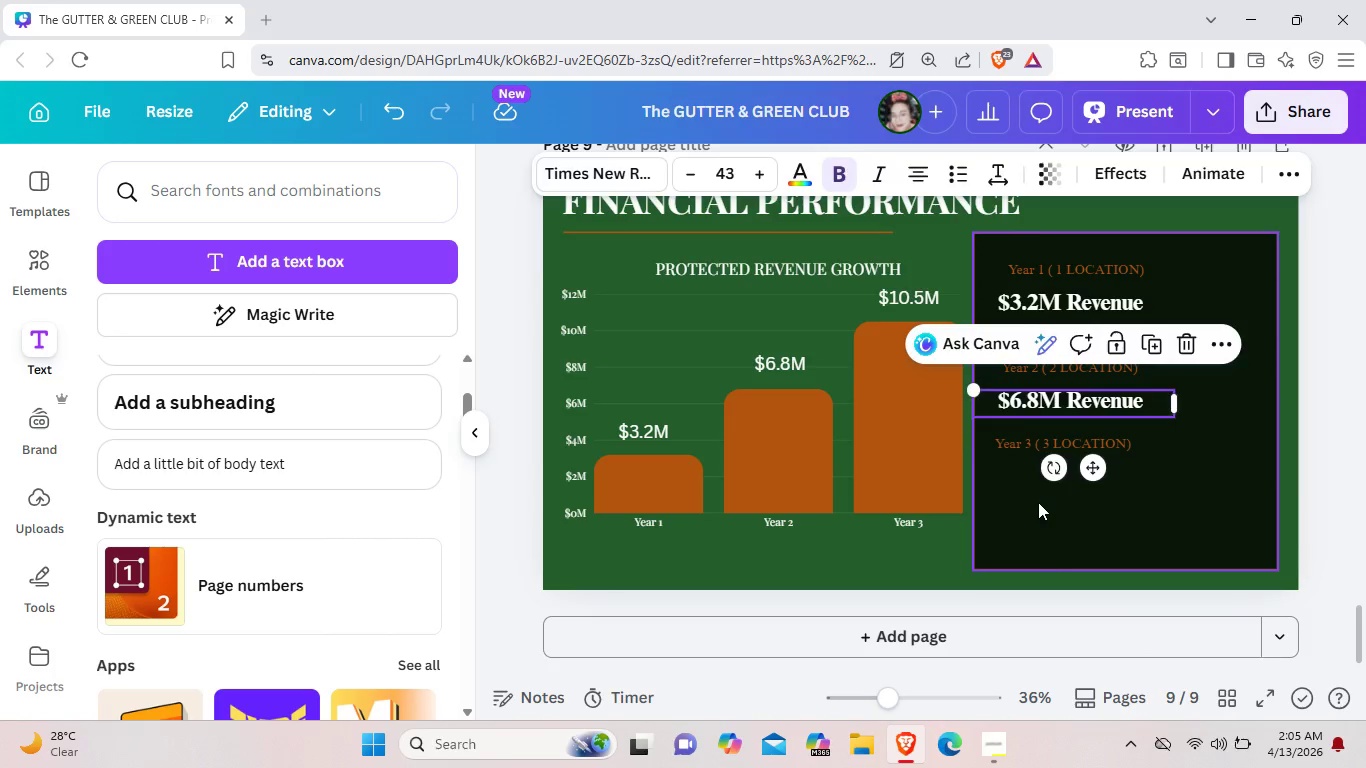 
left_click([1038, 502])
 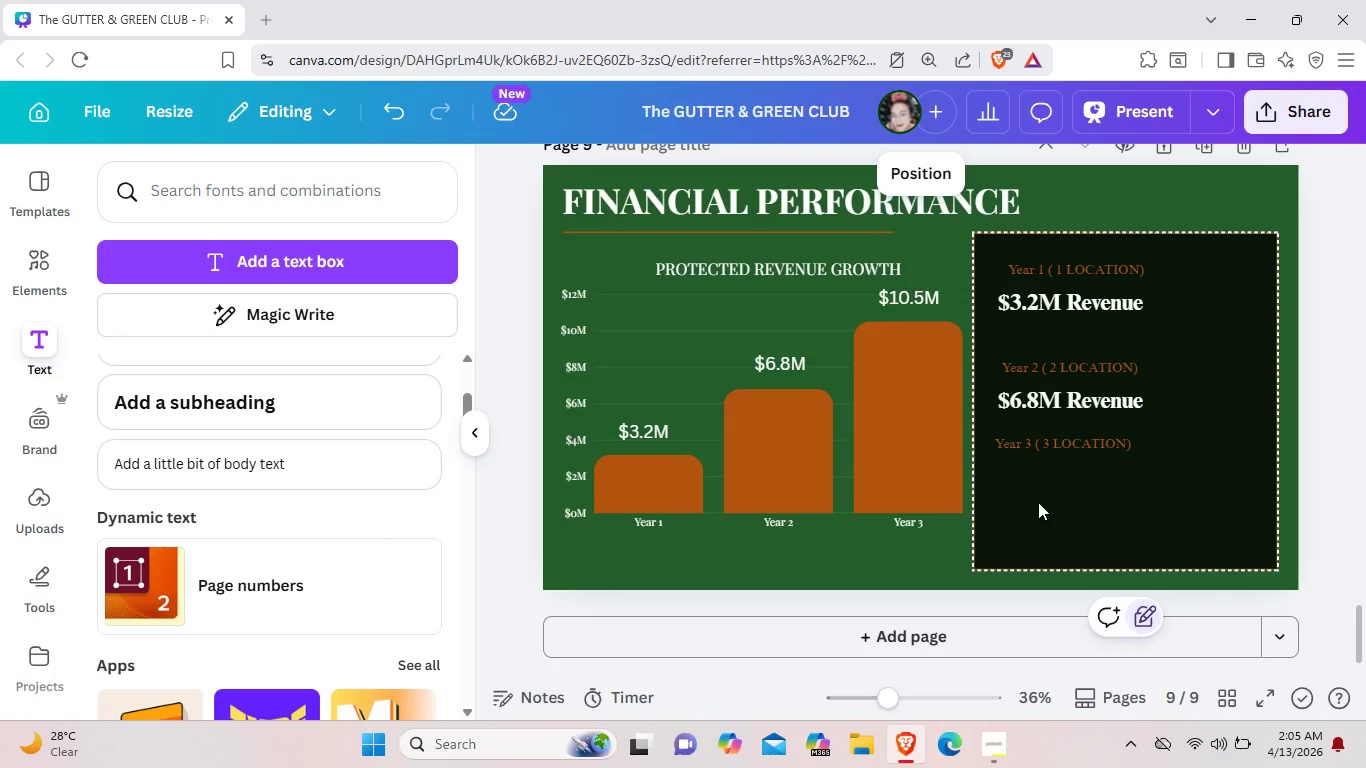 
key(Control+ControlLeft)
 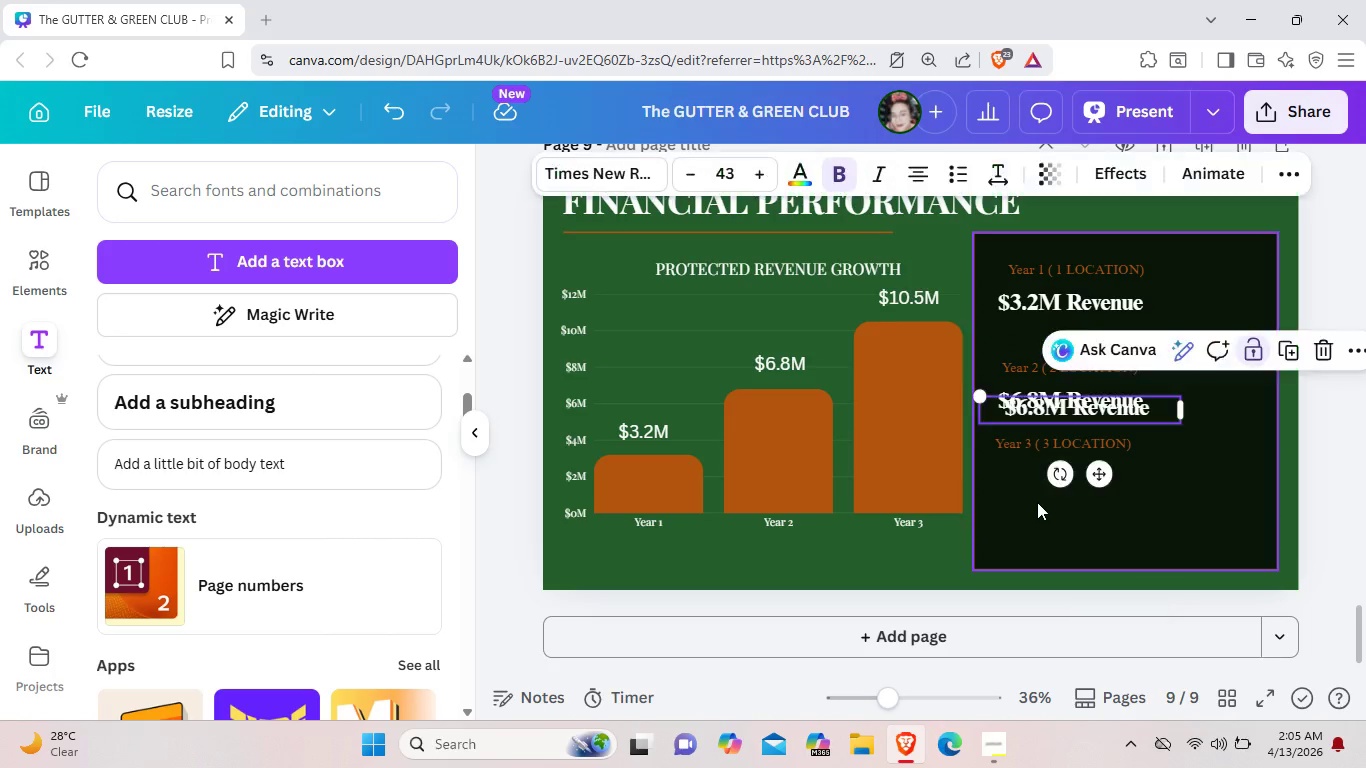 
key(Control+V)
 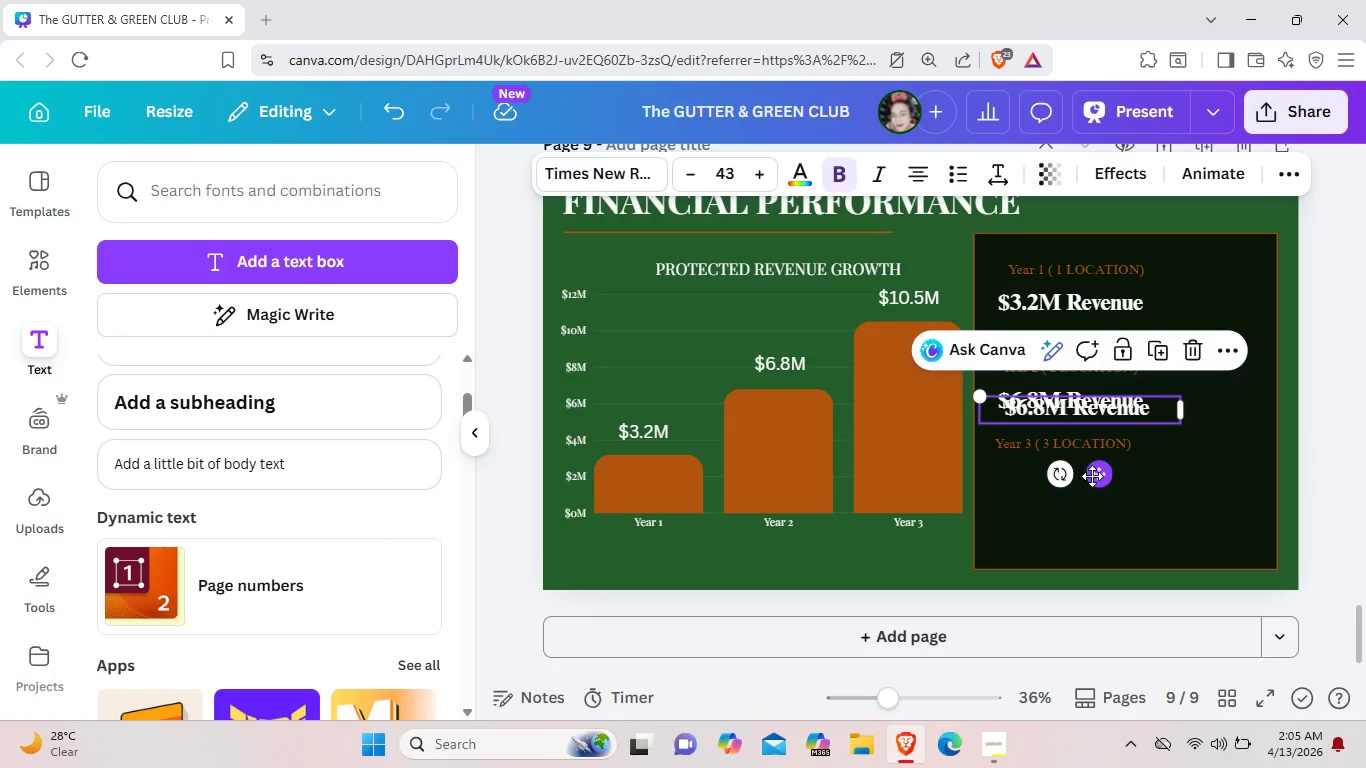 
left_click_drag(start_coordinate=[1092, 476], to_coordinate=[1085, 545])
 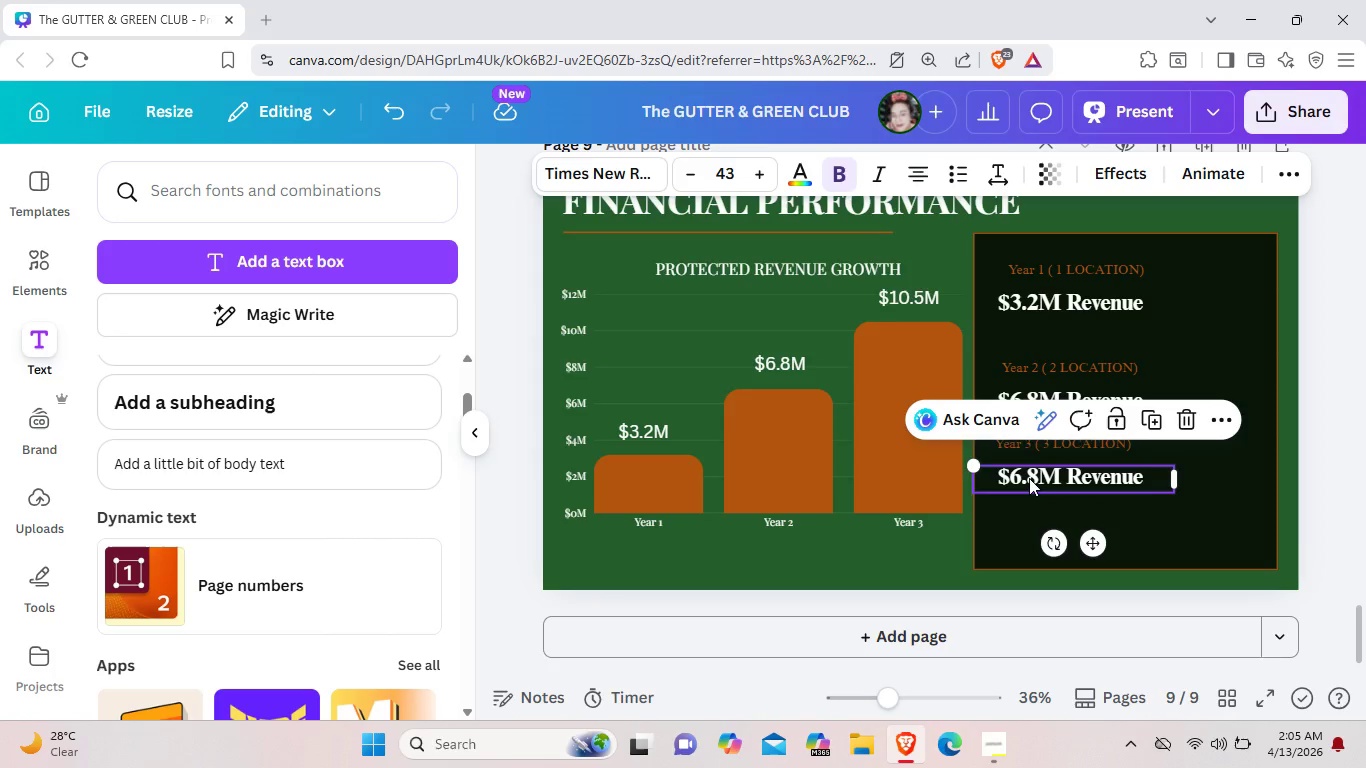 
left_click([1026, 477])
 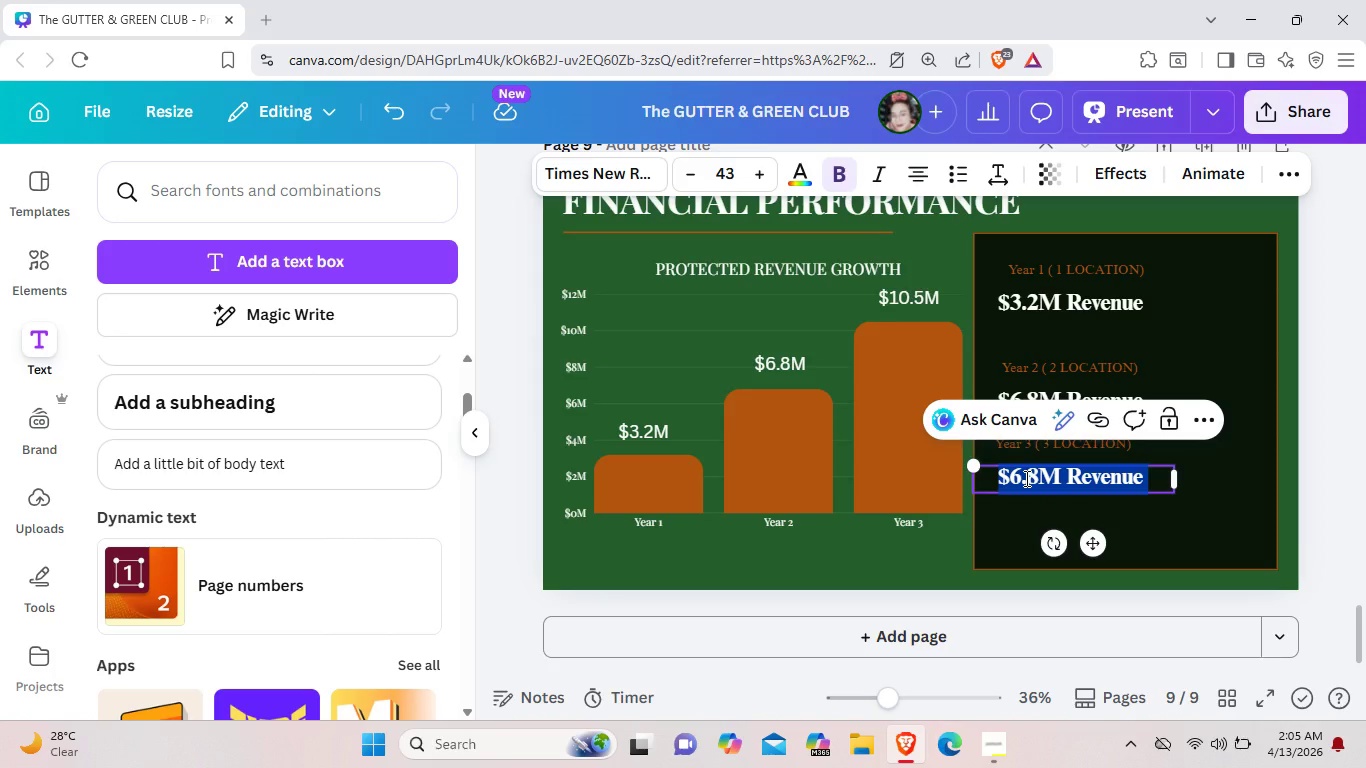 
left_click([1025, 478])
 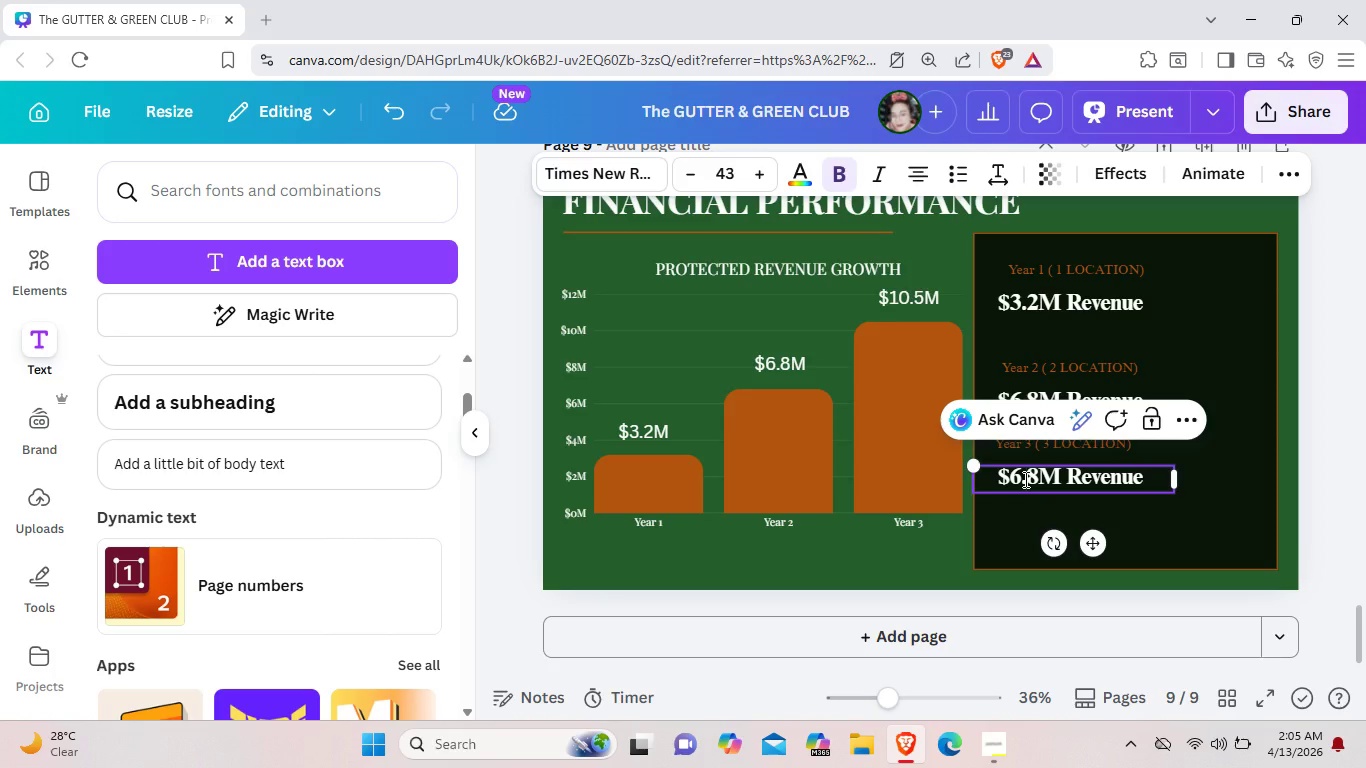 
key(Backspace)
type(10)
key(Backspace)
key(Backspace)
key(Backspace)
type(10)
 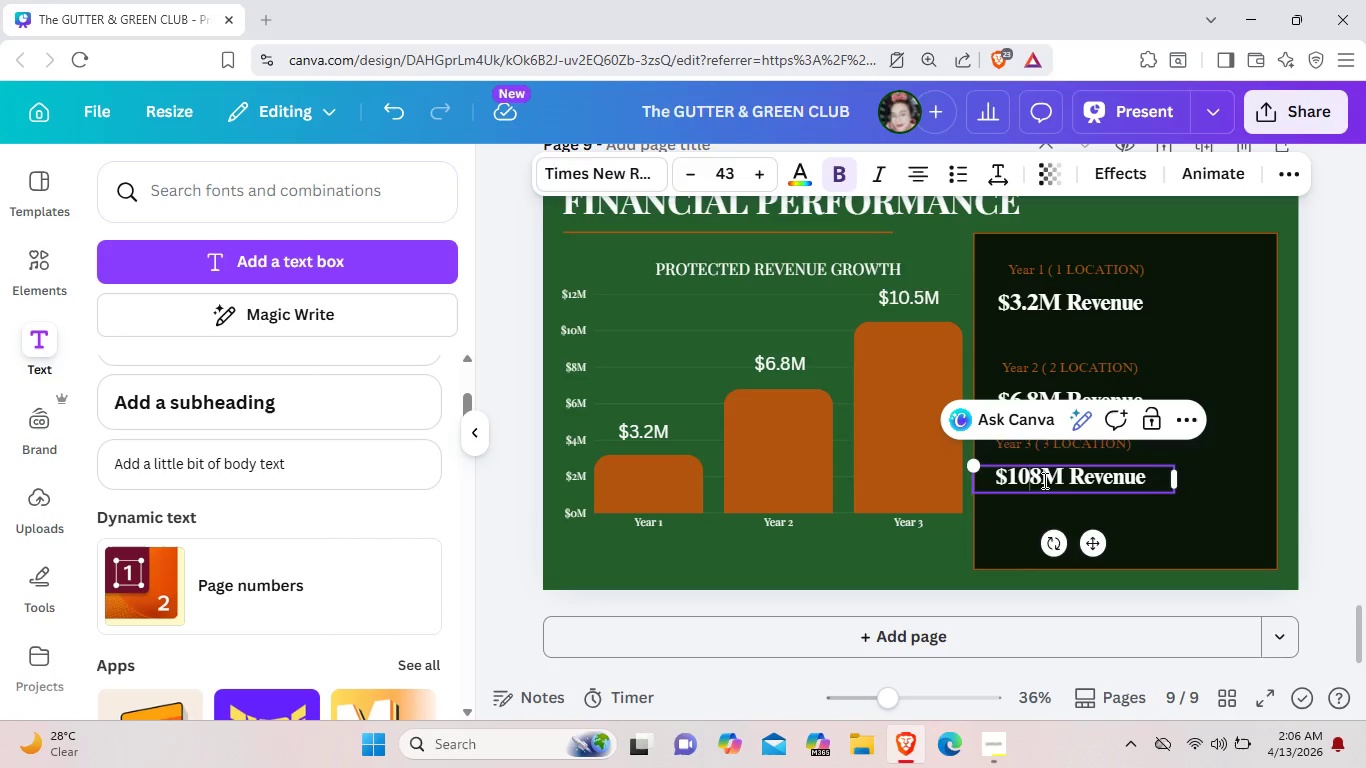 
left_click([1043, 480])
 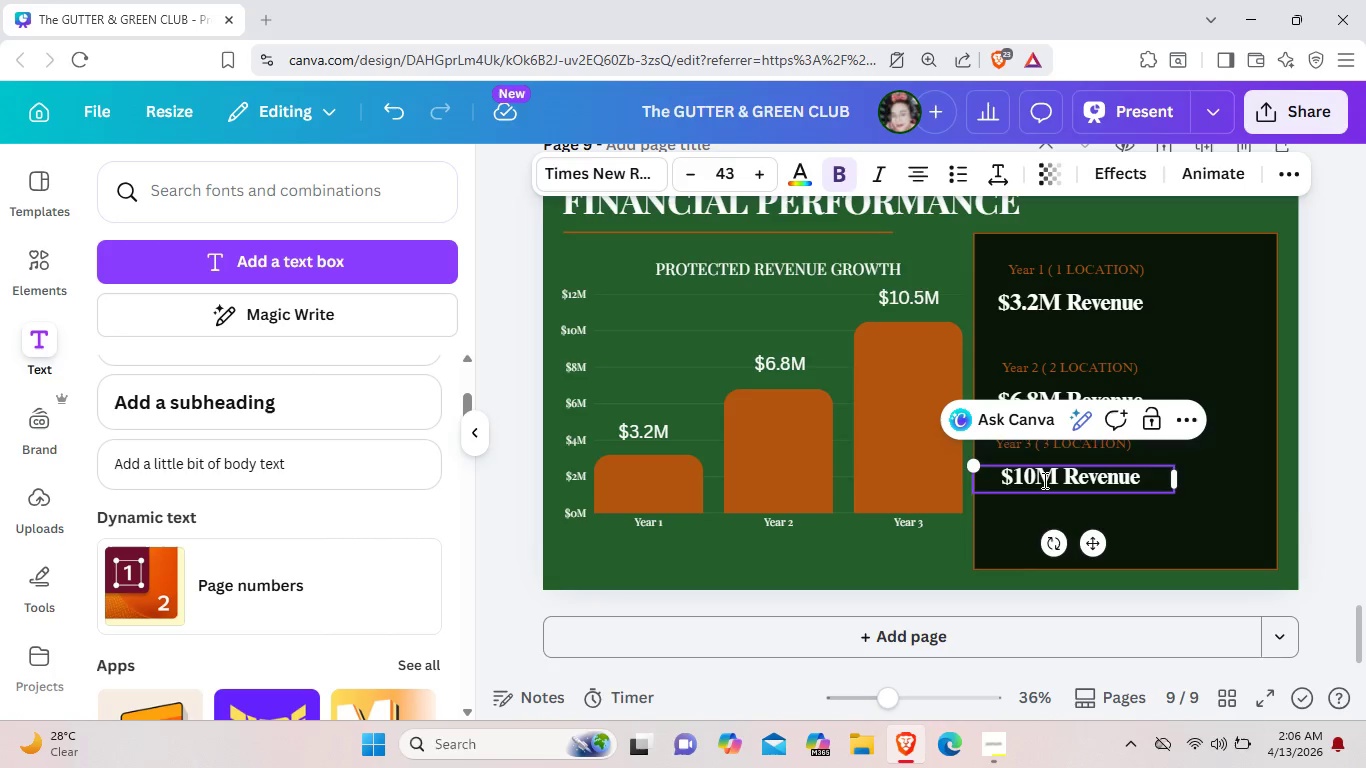 
key(Backspace)
 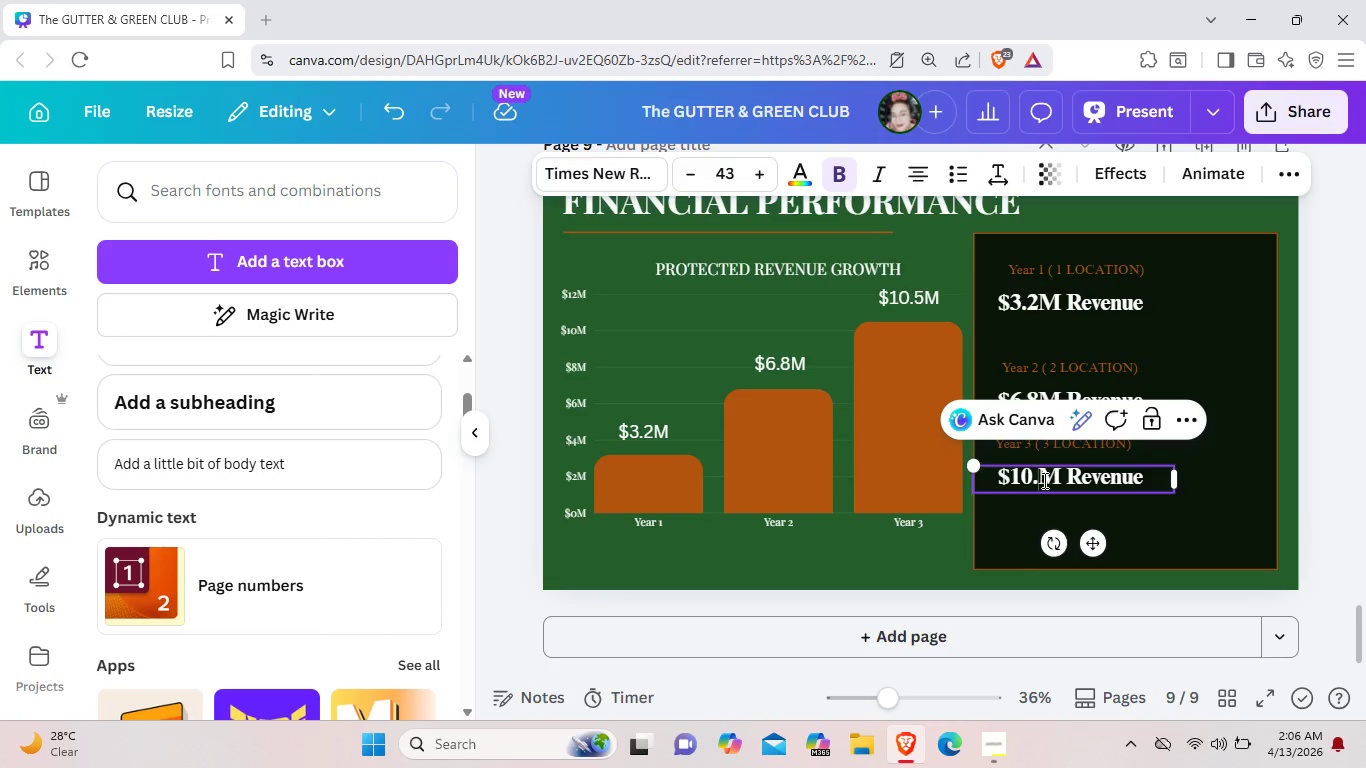 
key(Period)
 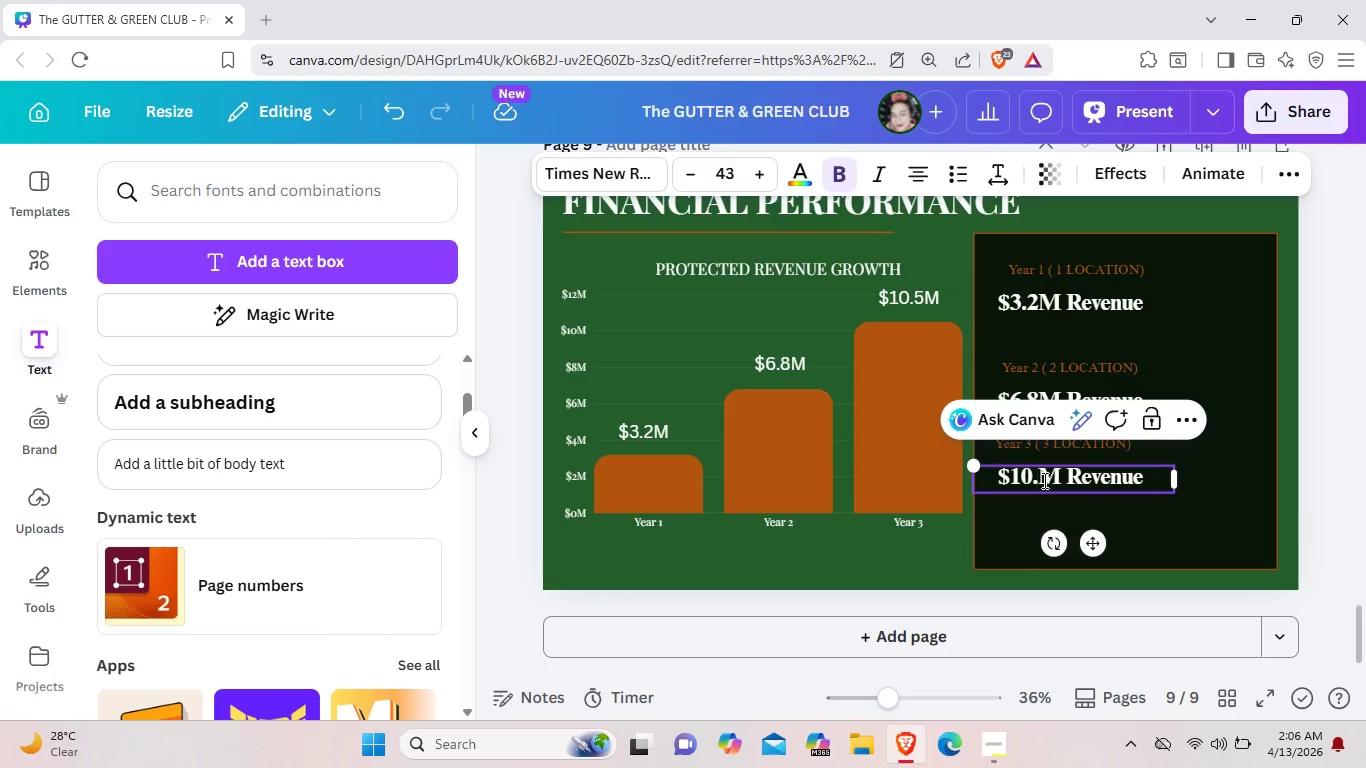 
key(5)
 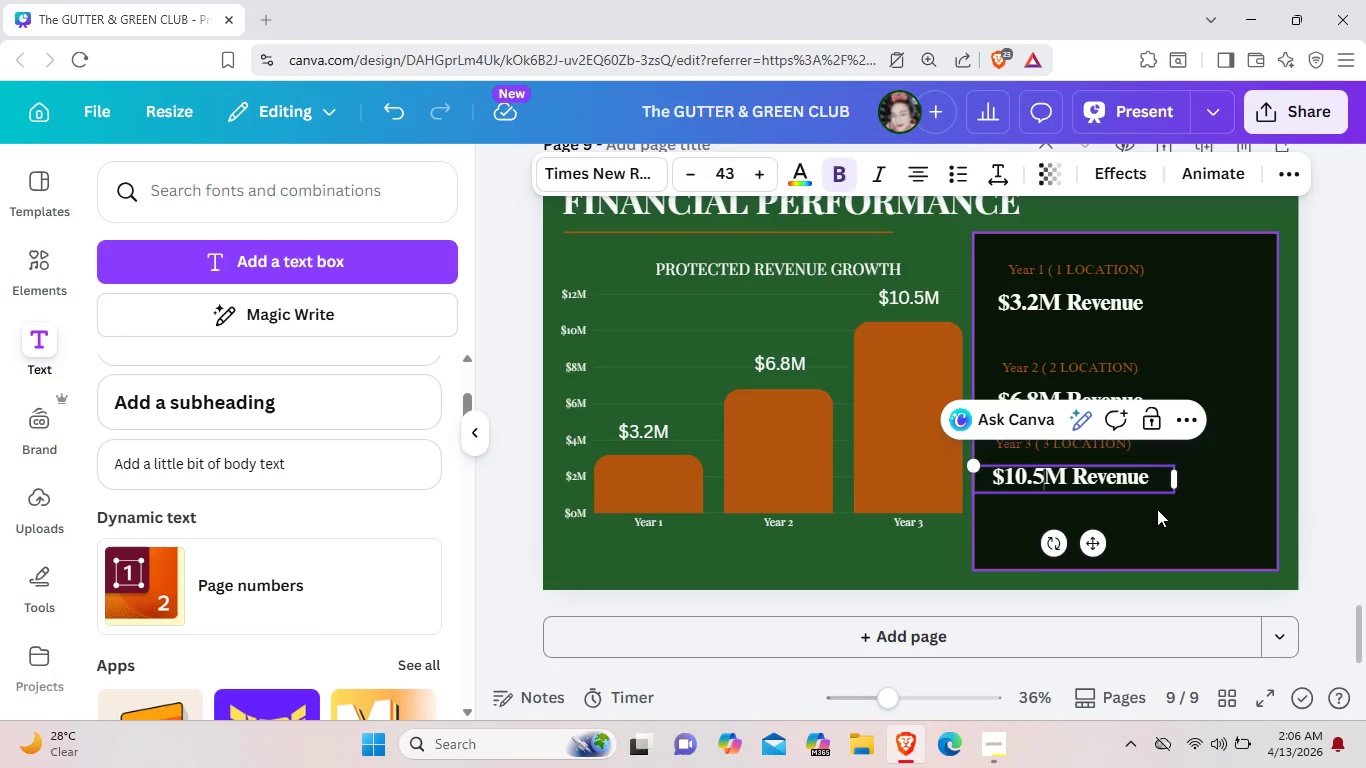 
left_click([1157, 510])
 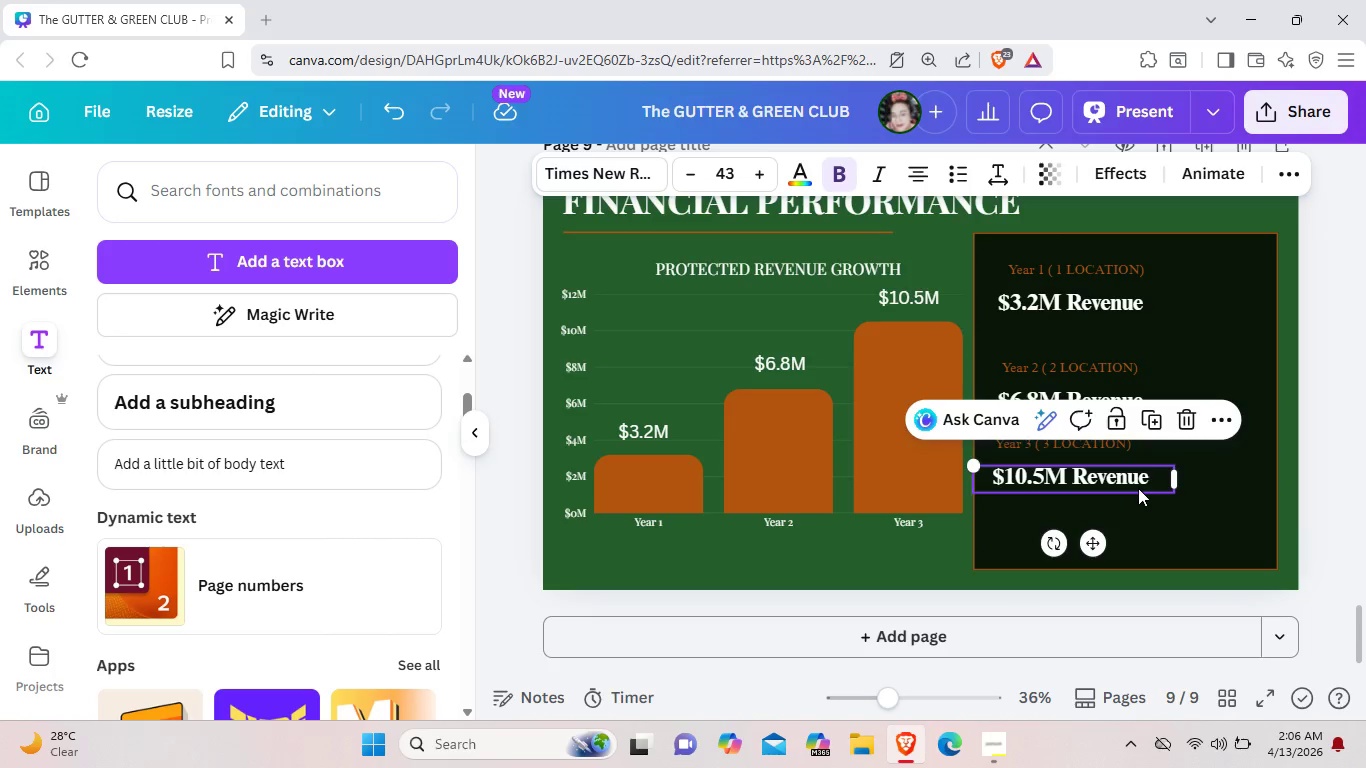 
left_click([1163, 516])
 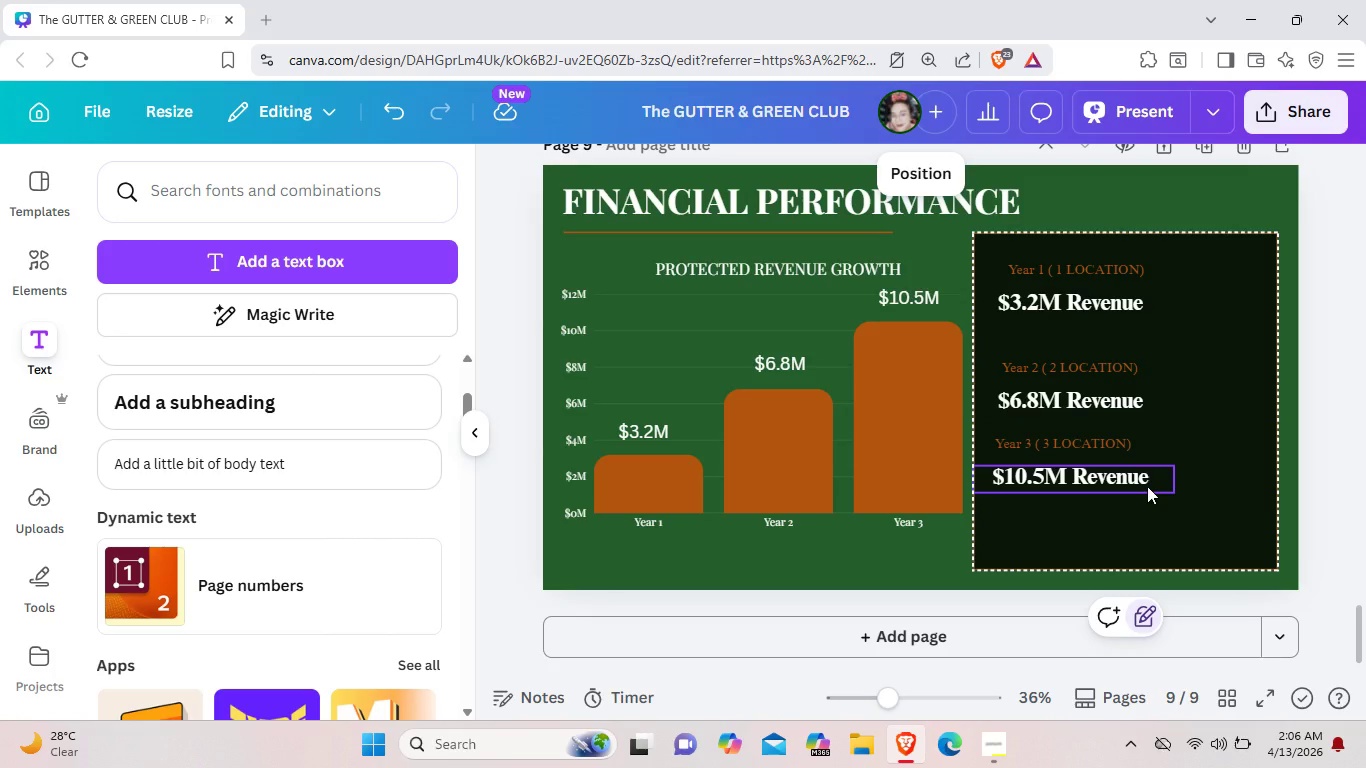 
left_click_drag(start_coordinate=[1147, 486], to_coordinate=[1147, 493])
 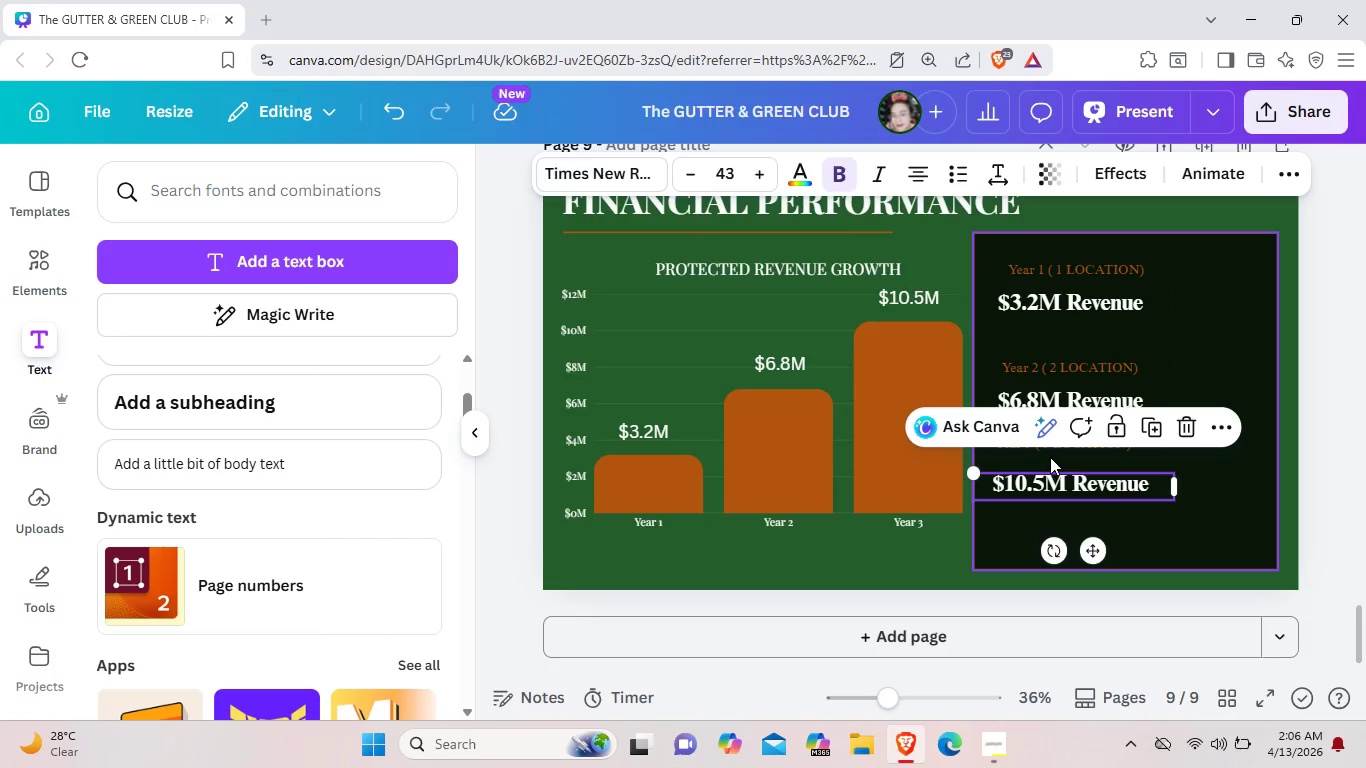 
left_click([1050, 457])
 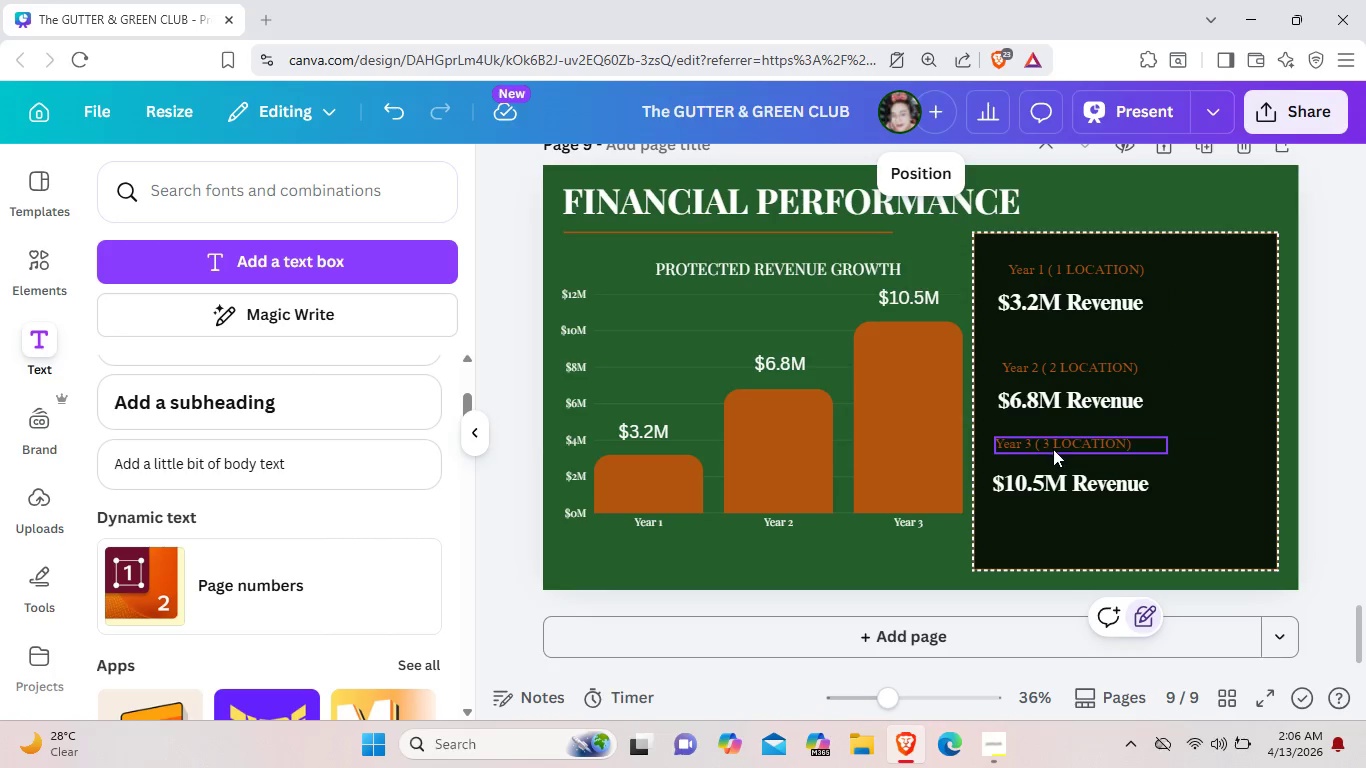 
left_click_drag(start_coordinate=[1052, 448], to_coordinate=[1052, 459])
 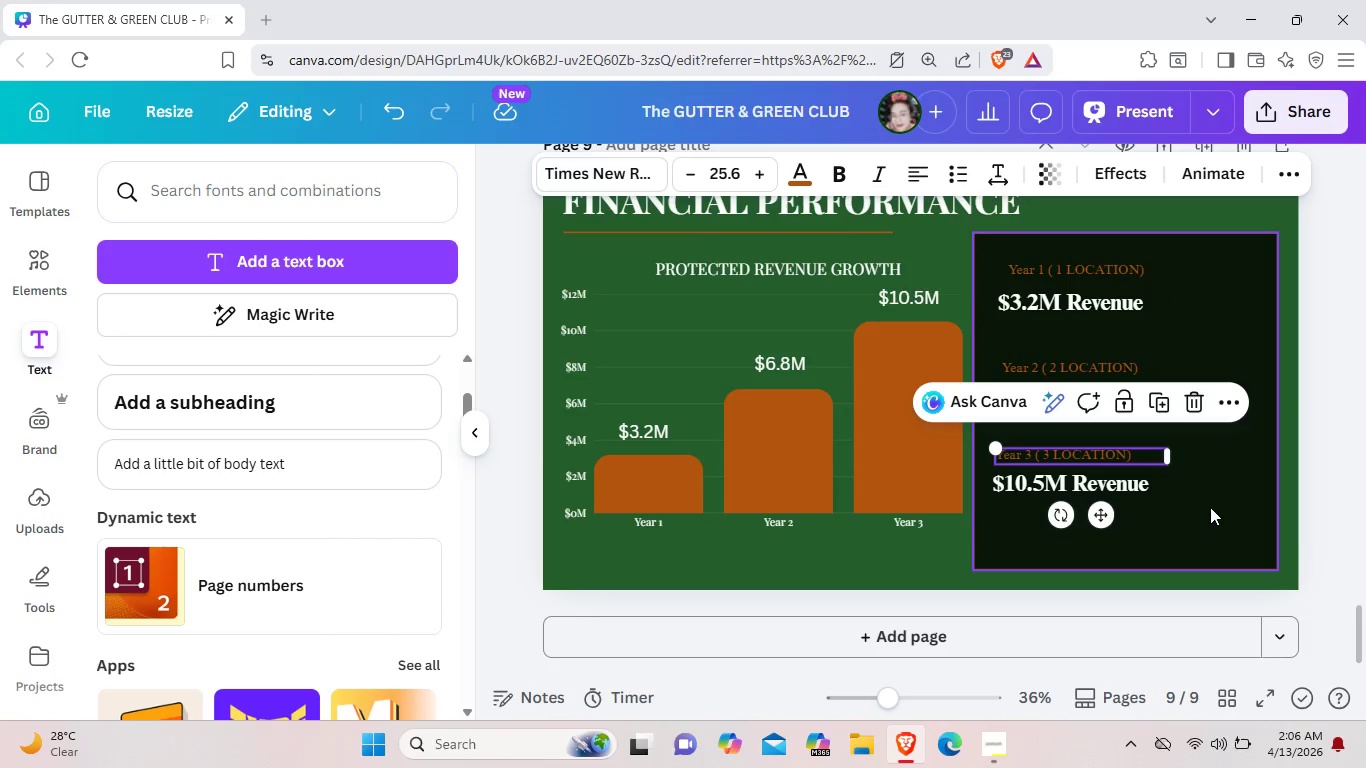 
left_click([1210, 507])
 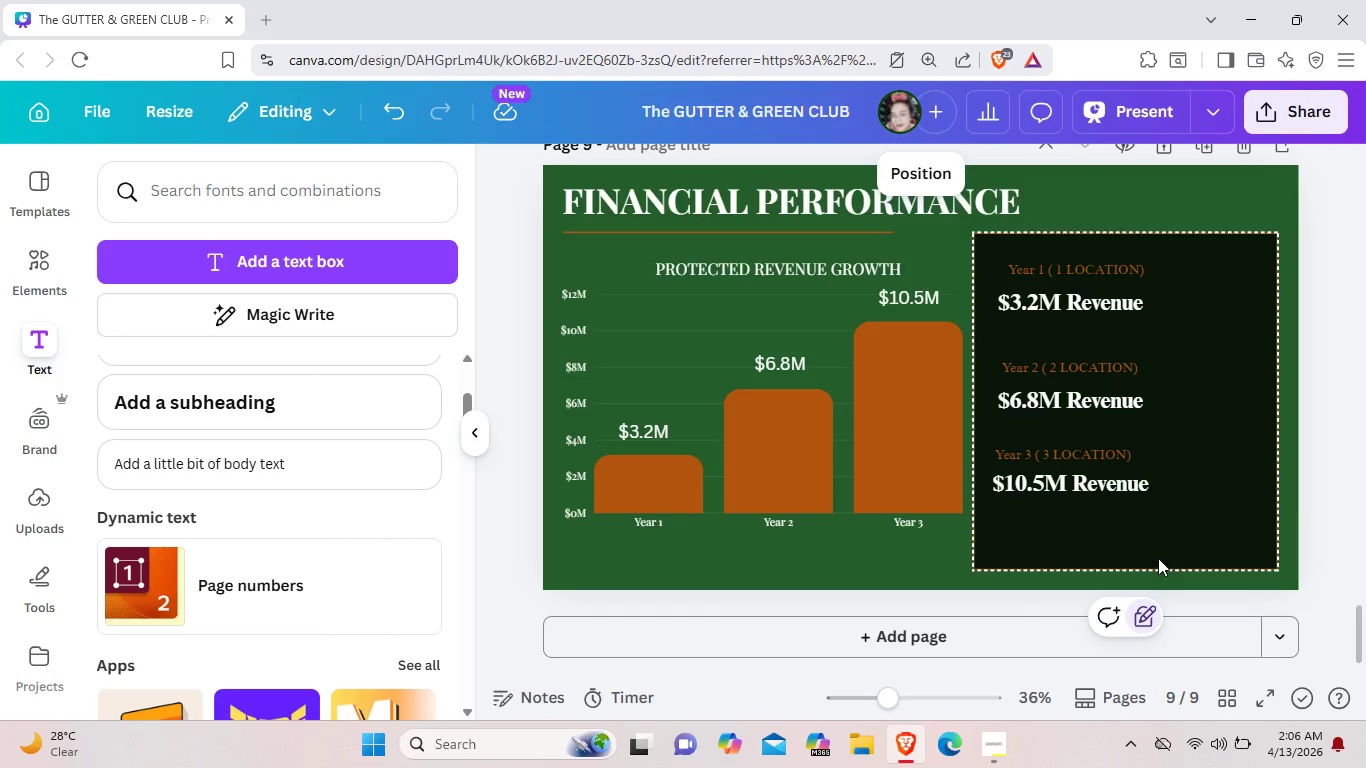 
wait(6.16)
 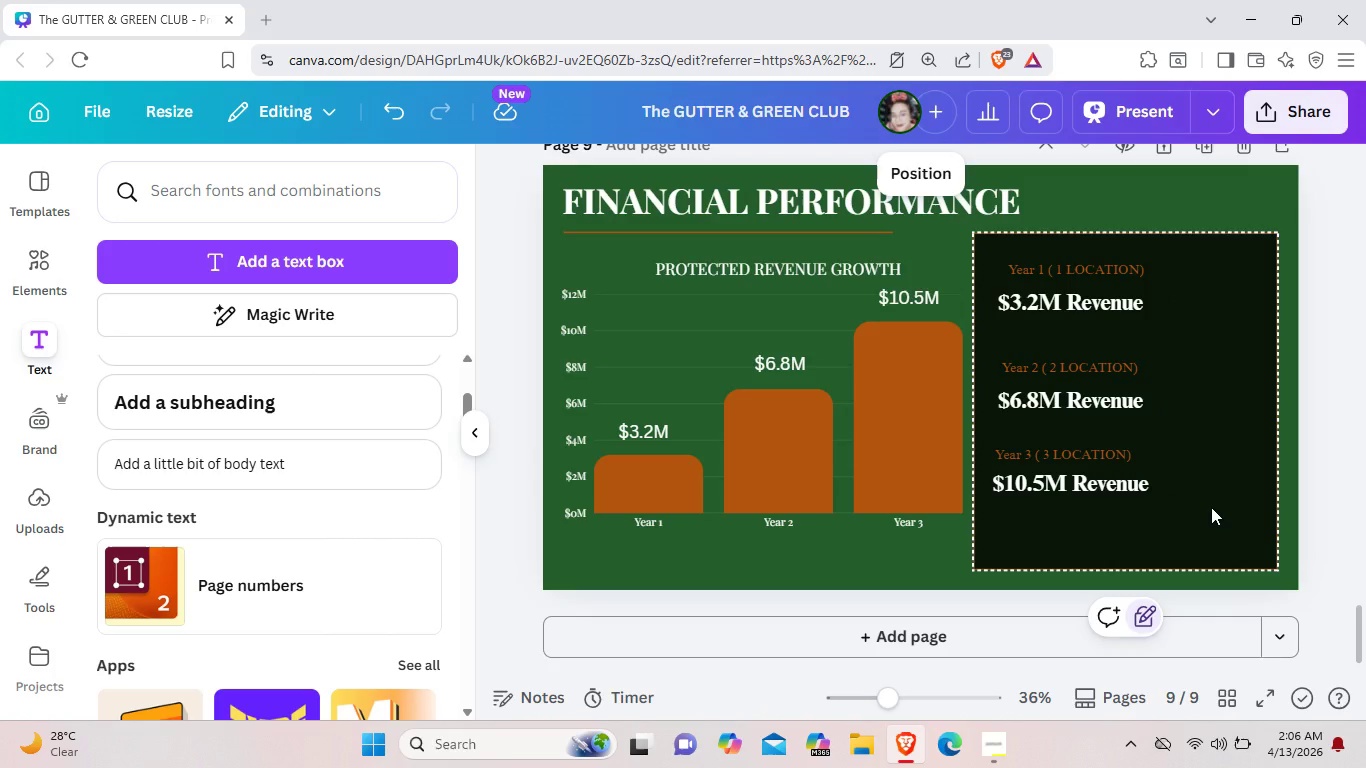 
left_click_drag(start_coordinate=[1081, 361], to_coordinate=[1079, 353])
 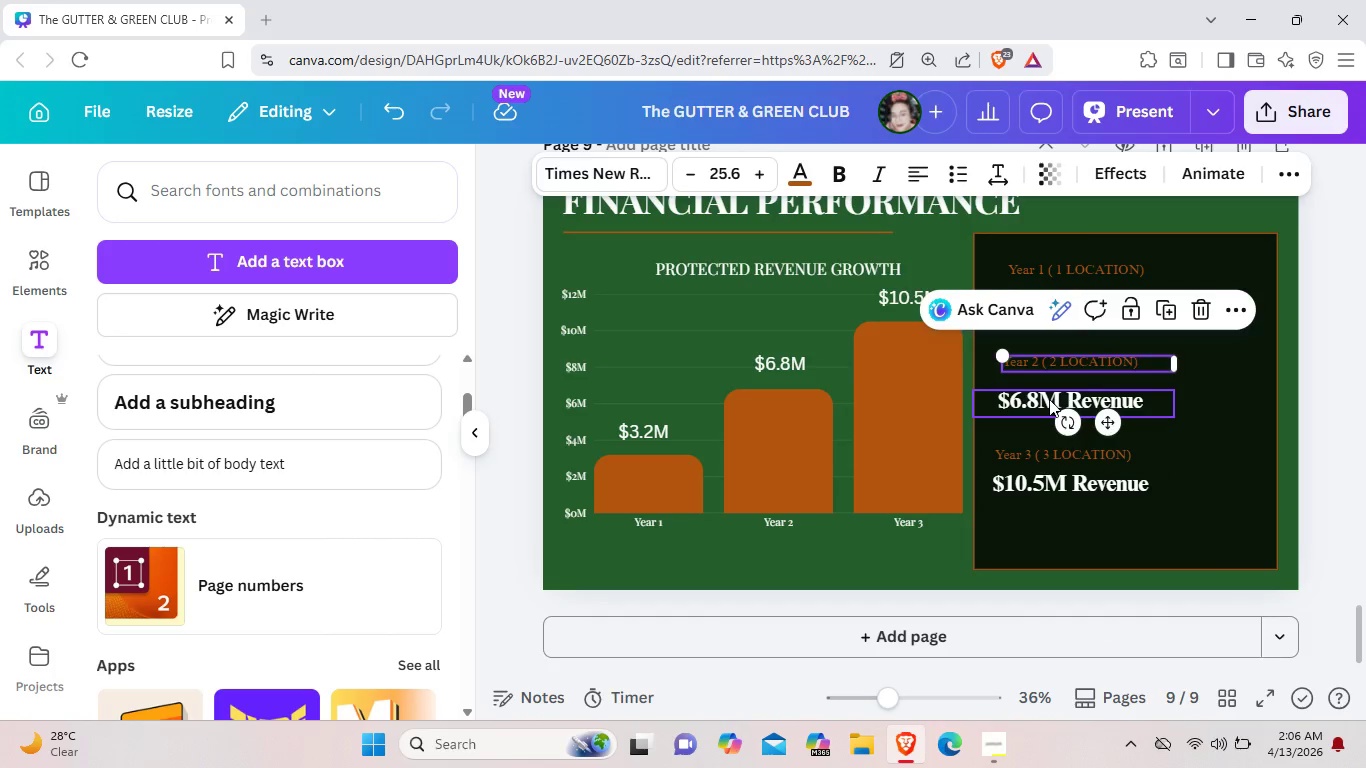 
left_click_drag(start_coordinate=[1049, 399], to_coordinate=[1054, 393])
 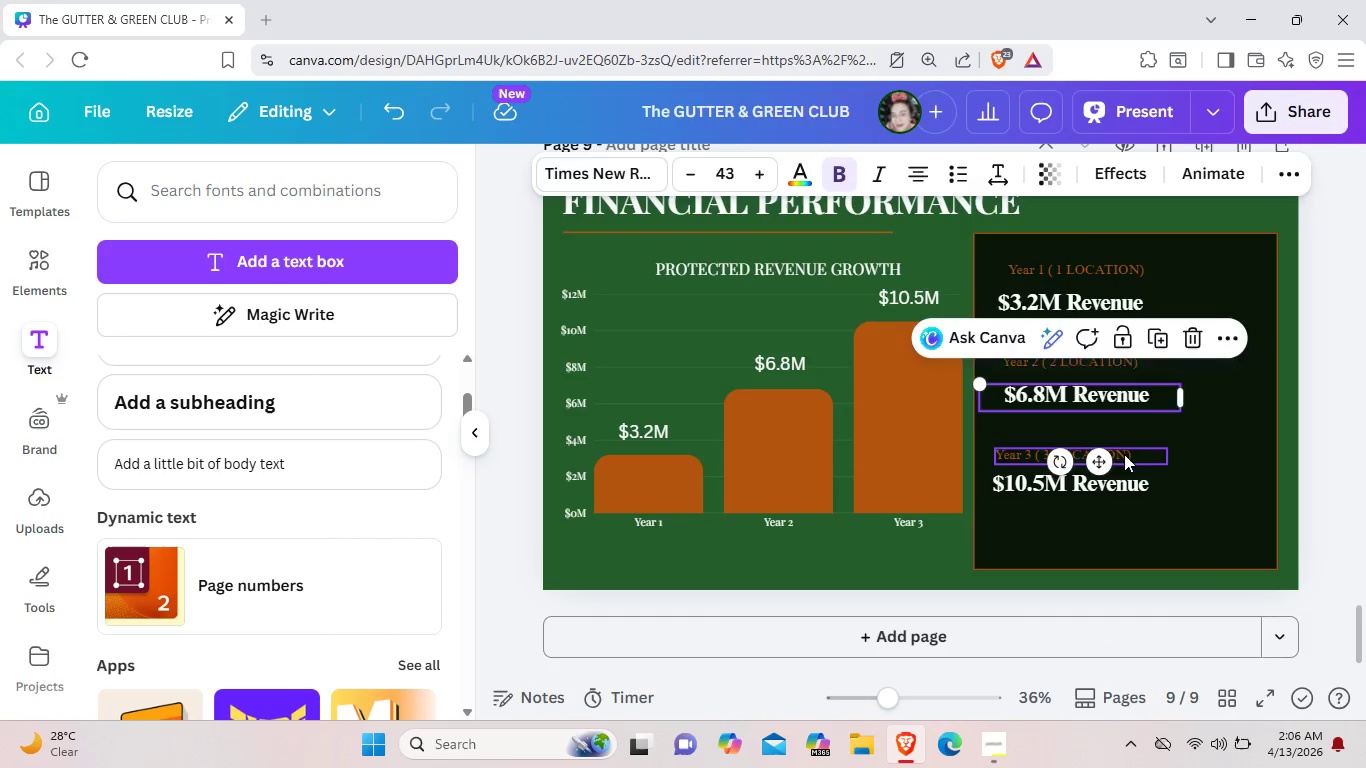 
left_click_drag(start_coordinate=[1124, 454], to_coordinate=[1127, 444])
 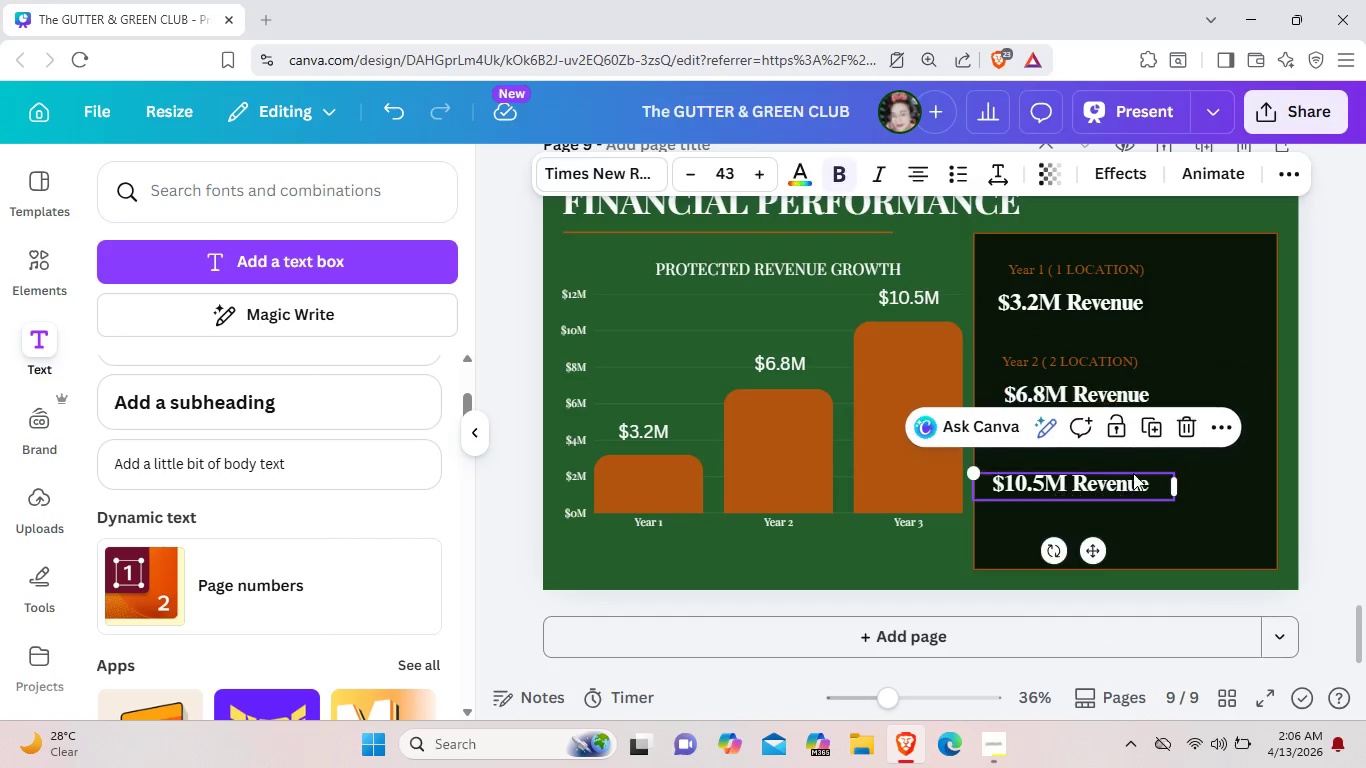 
left_click_drag(start_coordinate=[1128, 480], to_coordinate=[1136, 467])
 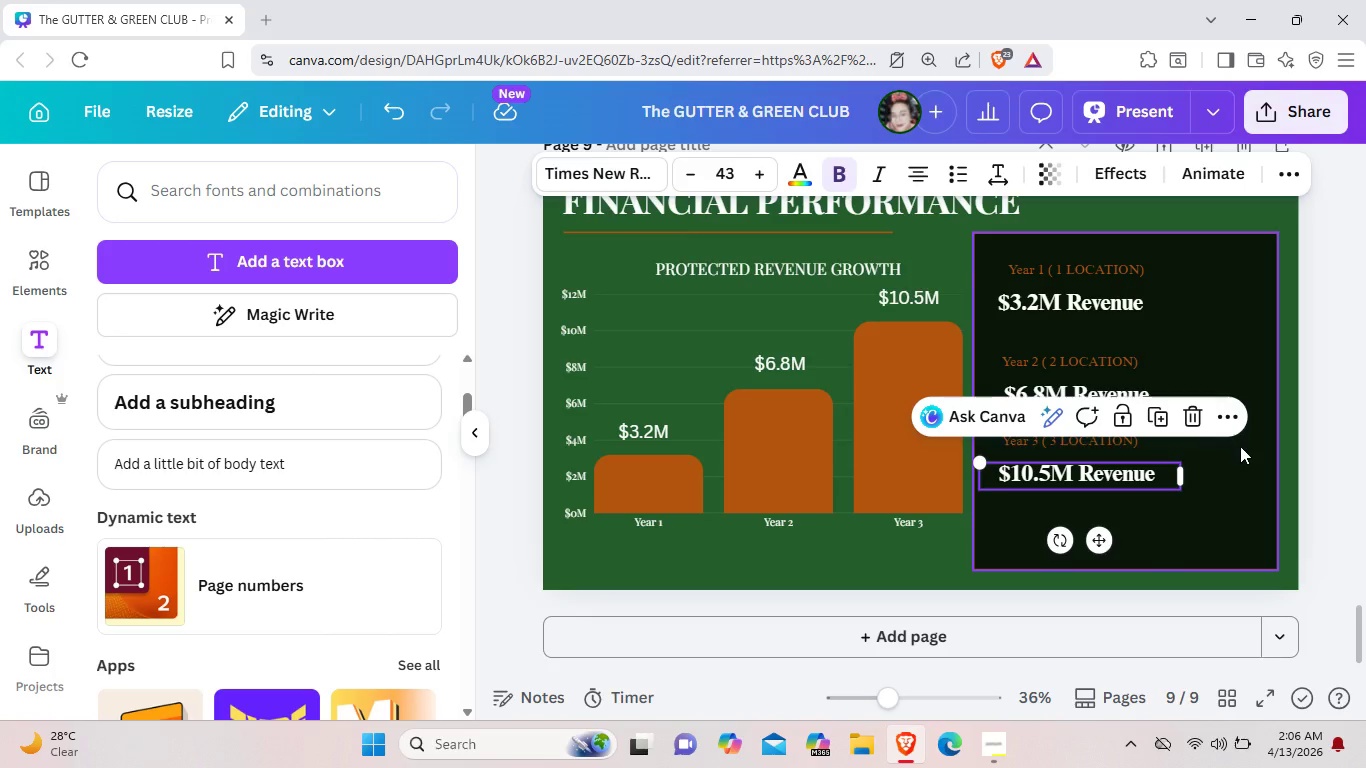 
left_click([1240, 446])
 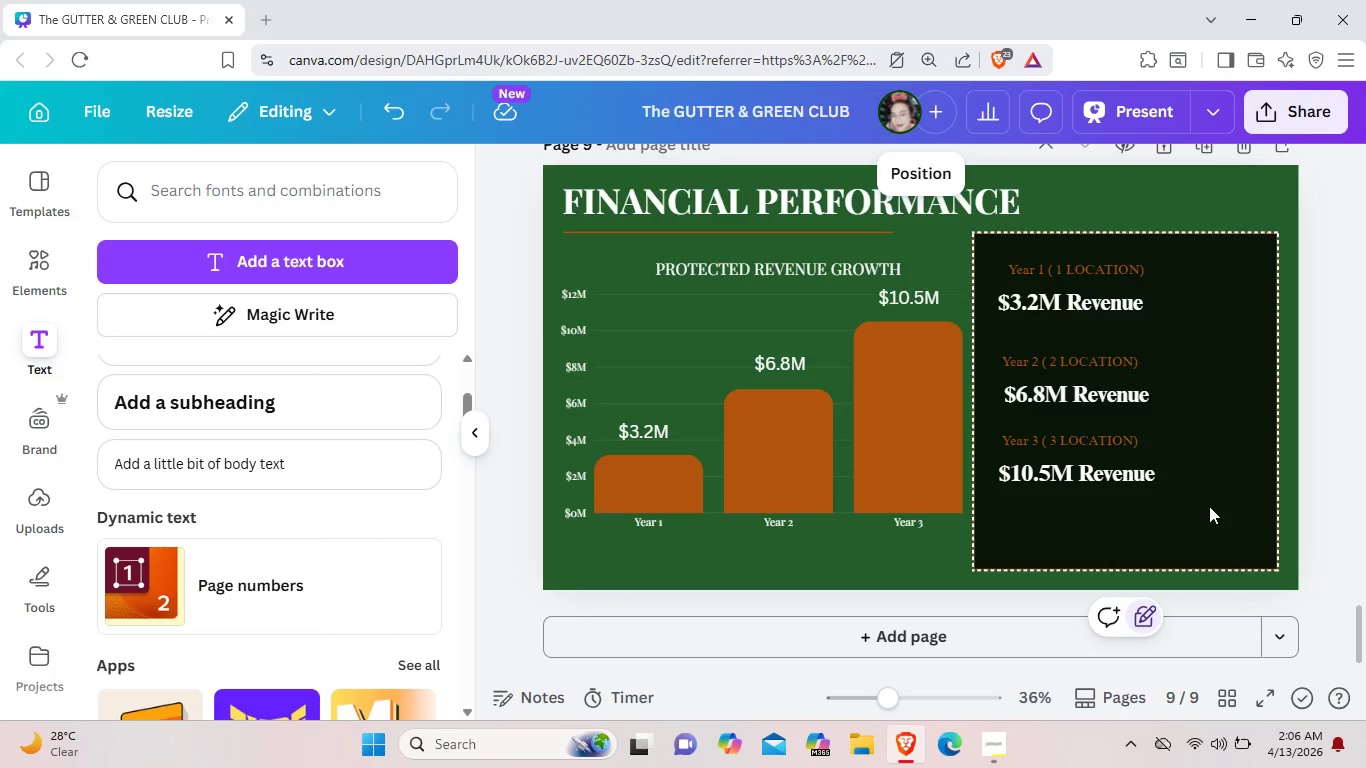 
left_click_drag(start_coordinate=[1220, 517], to_coordinate=[1020, 355])
 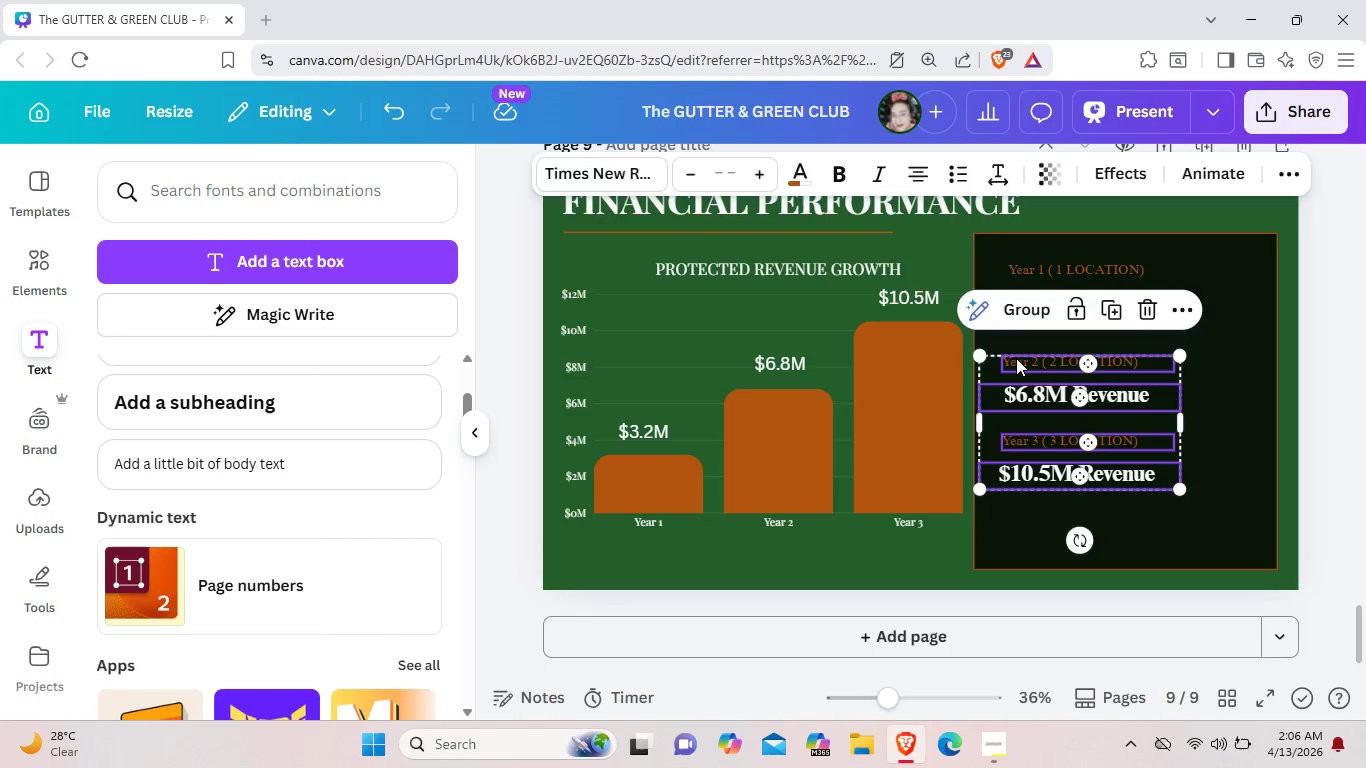 
left_click_drag(start_coordinate=[1019, 358], to_coordinate=[1018, 346])
 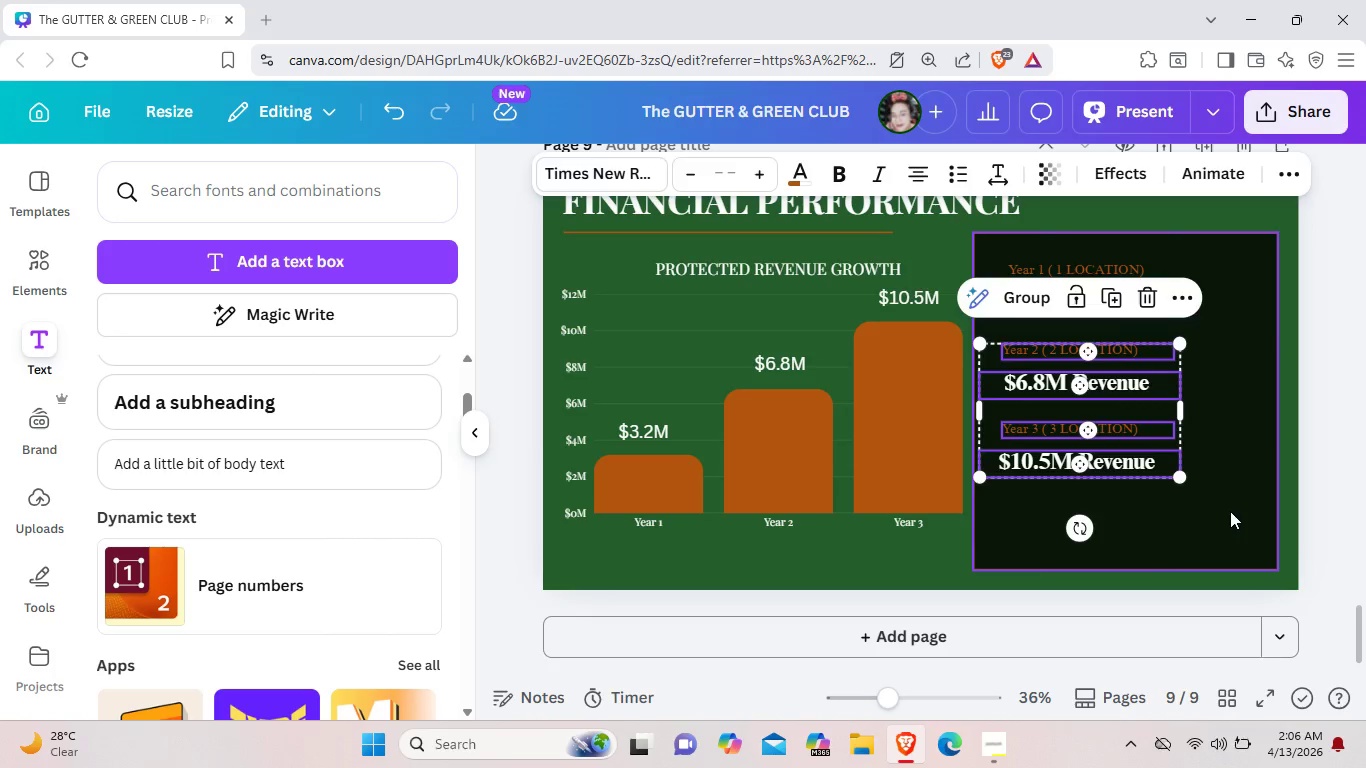 
left_click([1230, 511])
 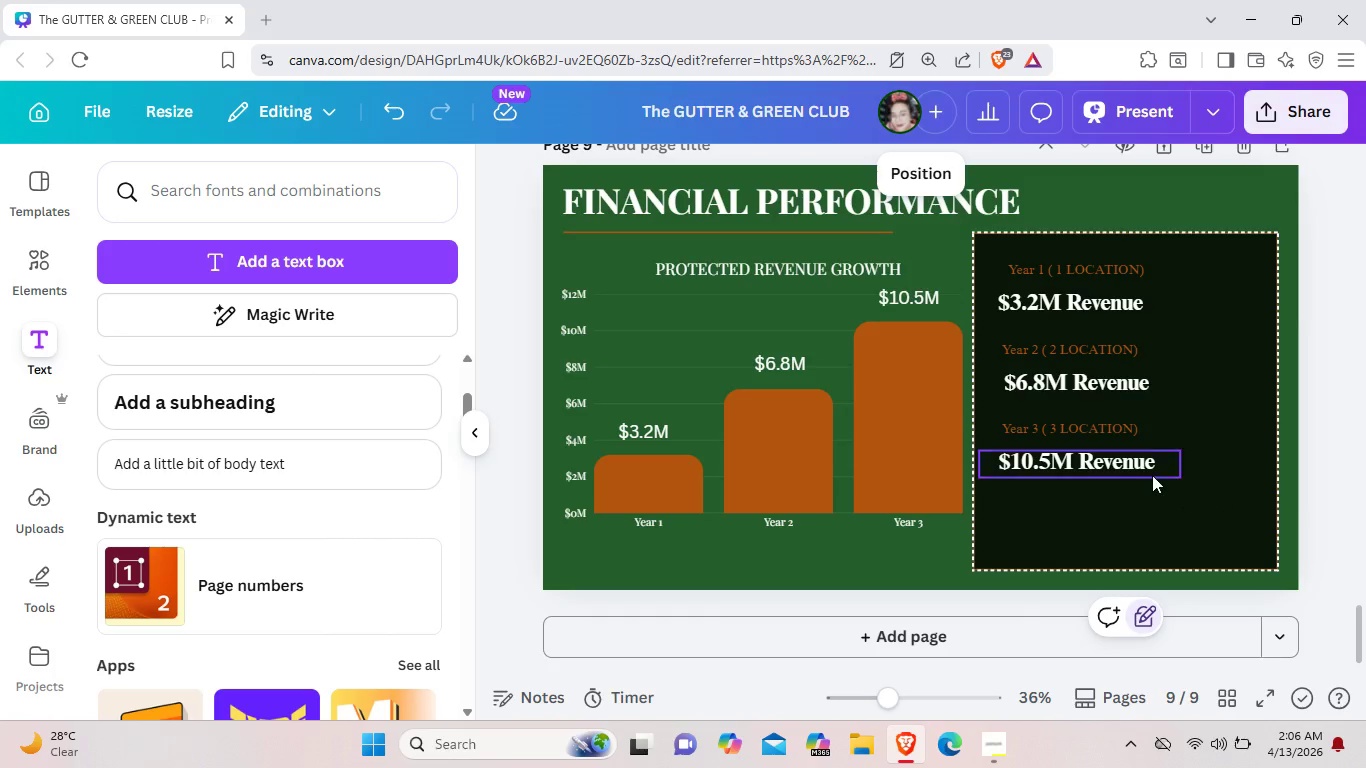 
left_click([1128, 422])
 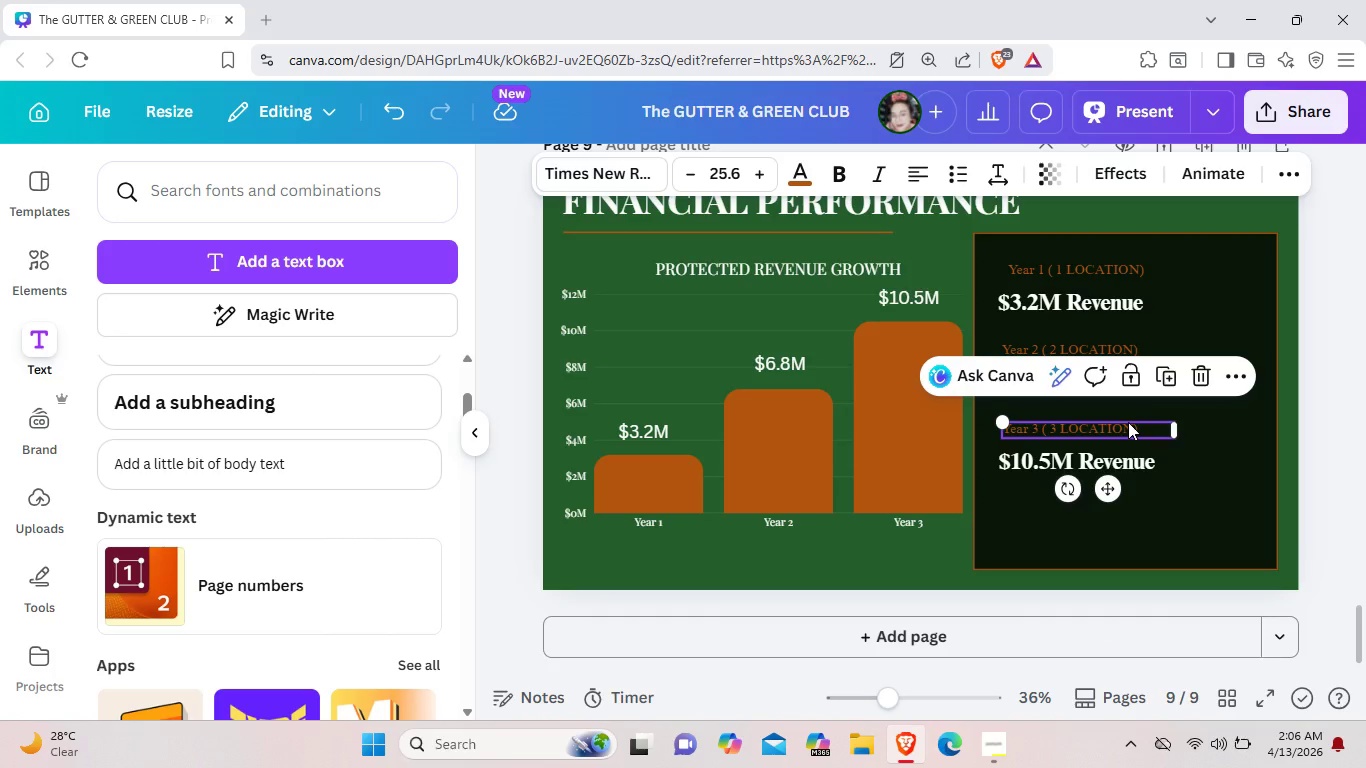 
hold_key(key=ControlLeft, duration=0.34)
 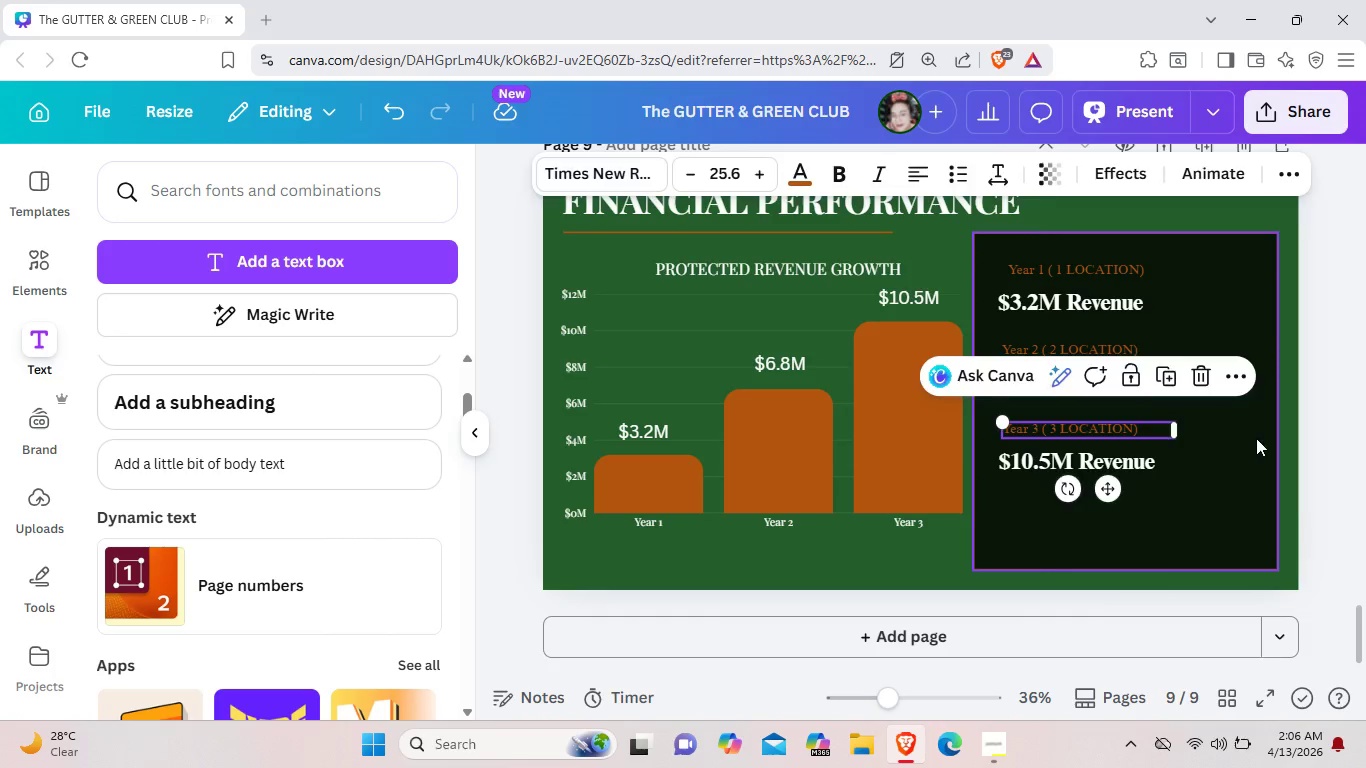 
left_click([1256, 438])
 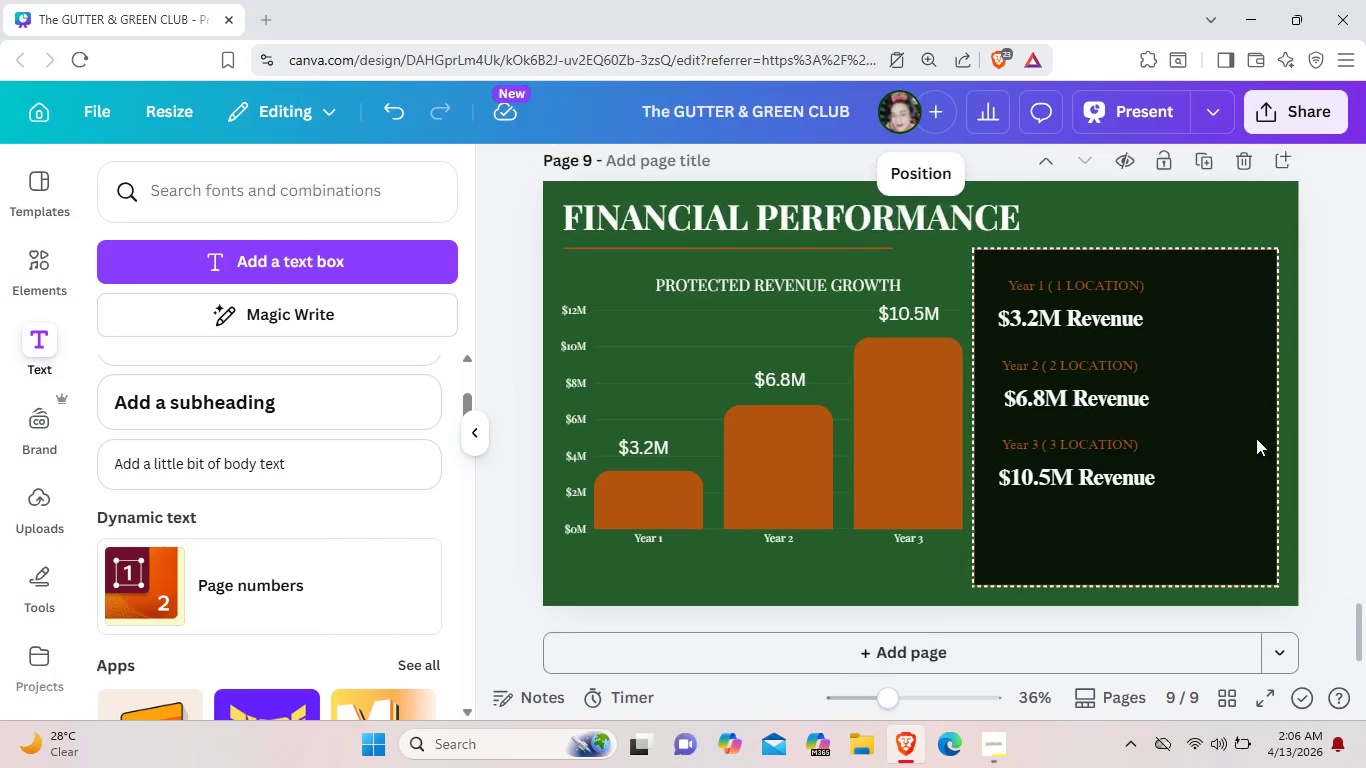 
scroll: coordinate [1256, 438], scroll_direction: up, amount: 2.0
 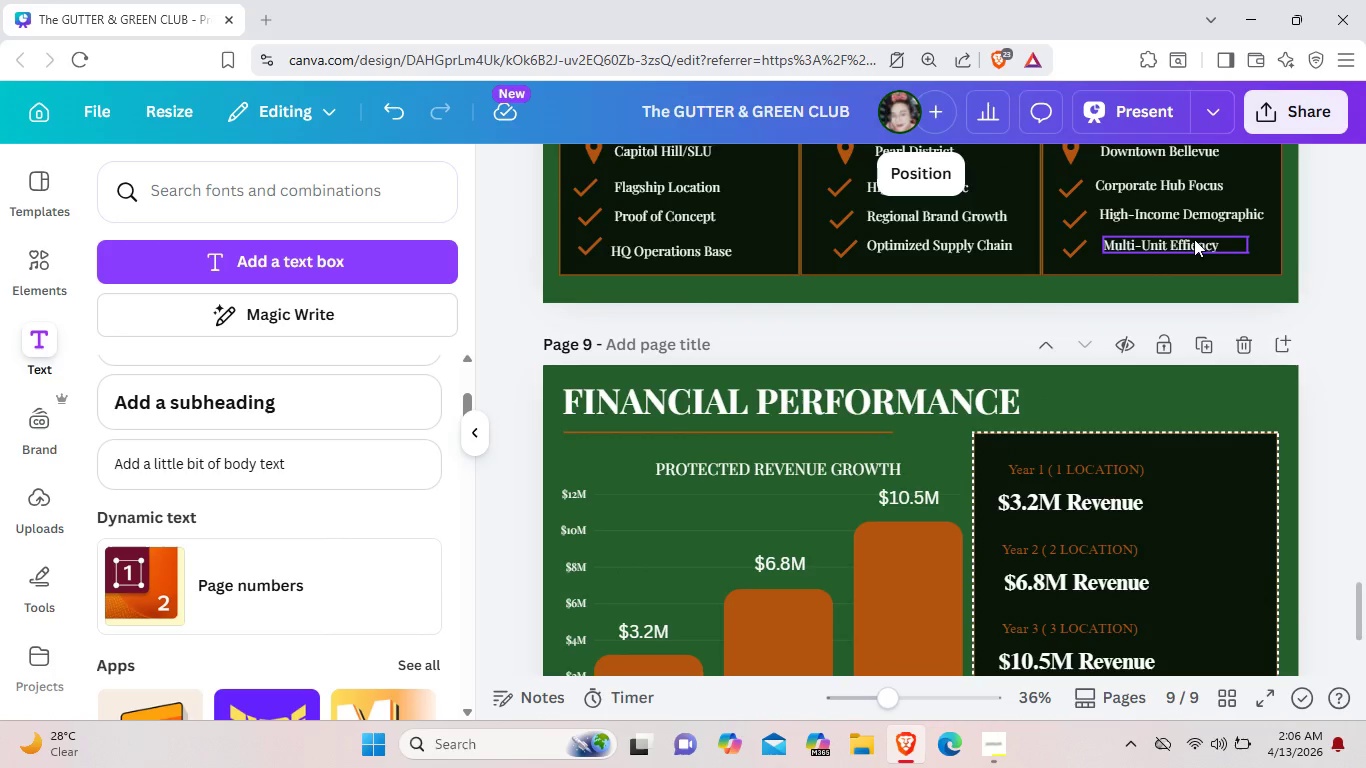 
left_click([1194, 239])
 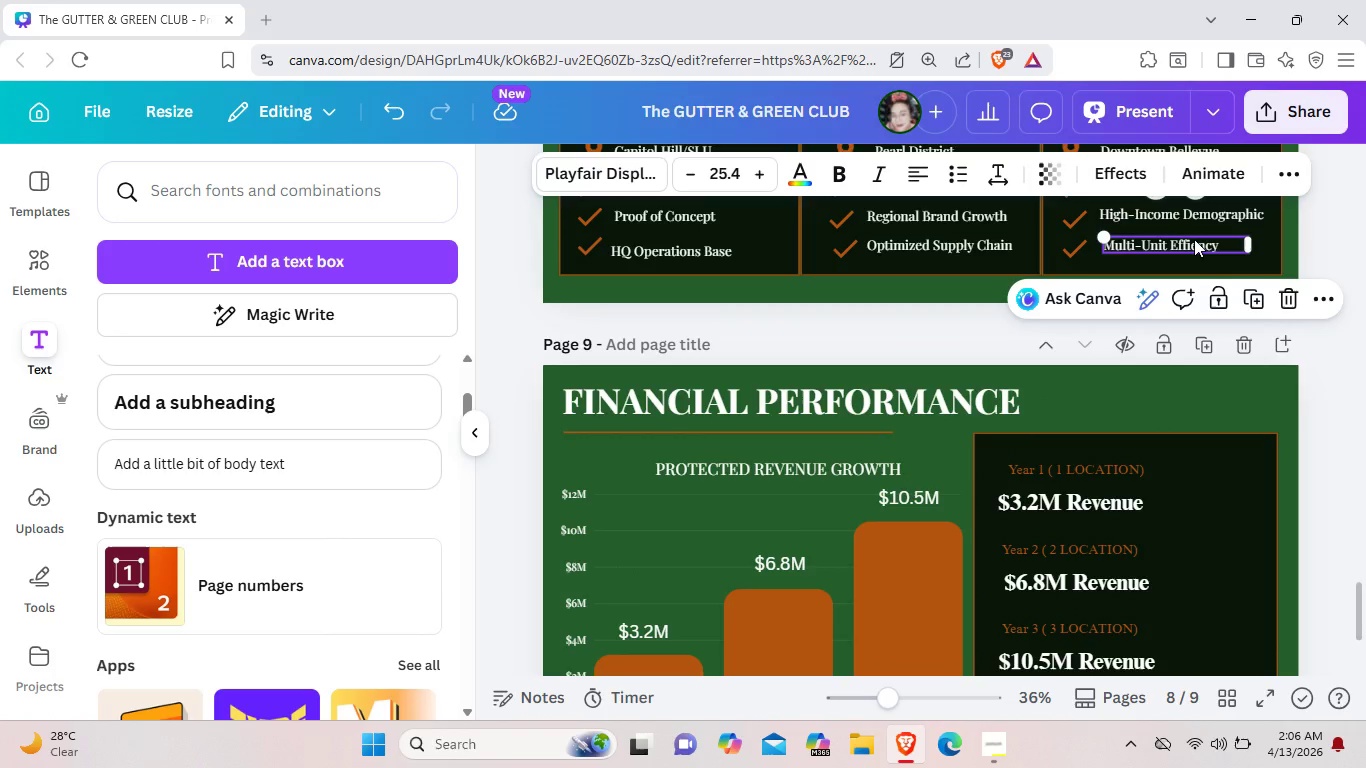 
key(Control+C)
 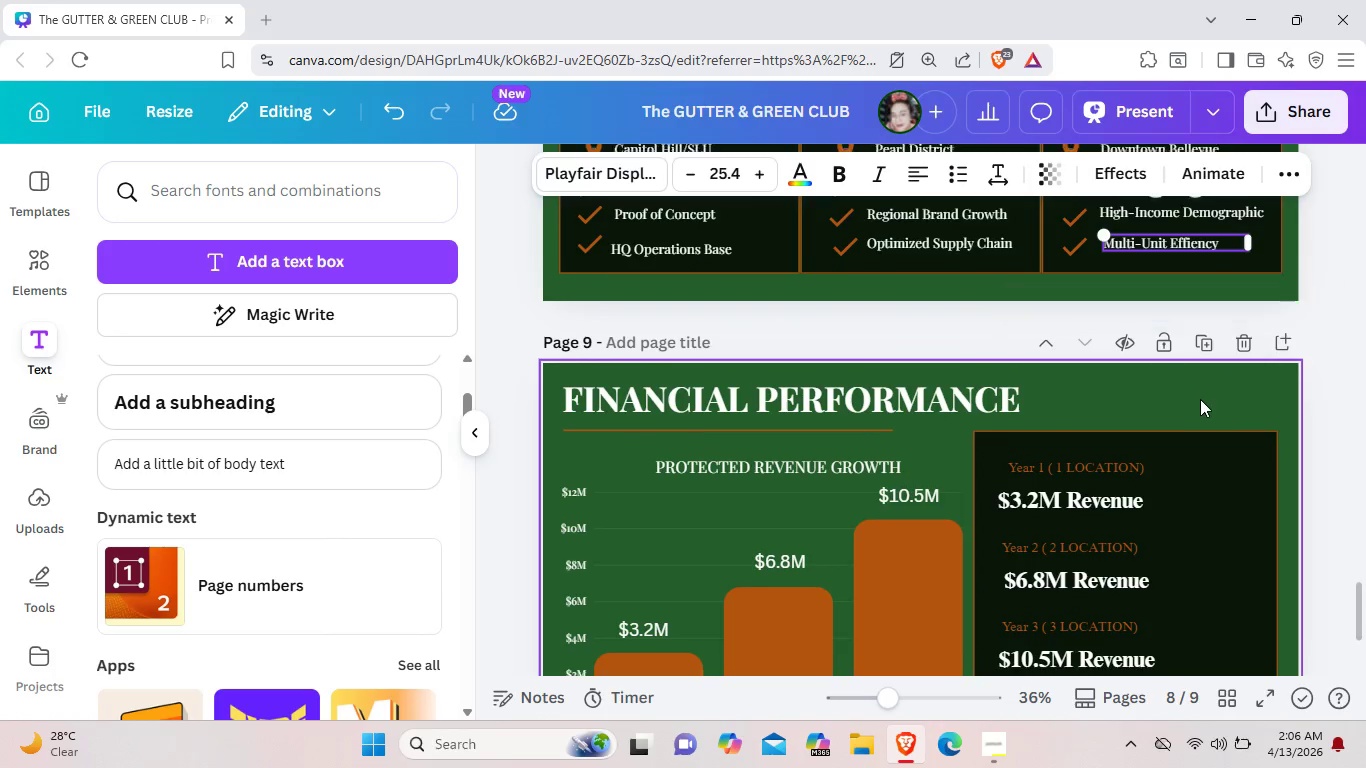 
scroll: coordinate [1200, 399], scroll_direction: down, amount: 2.0
 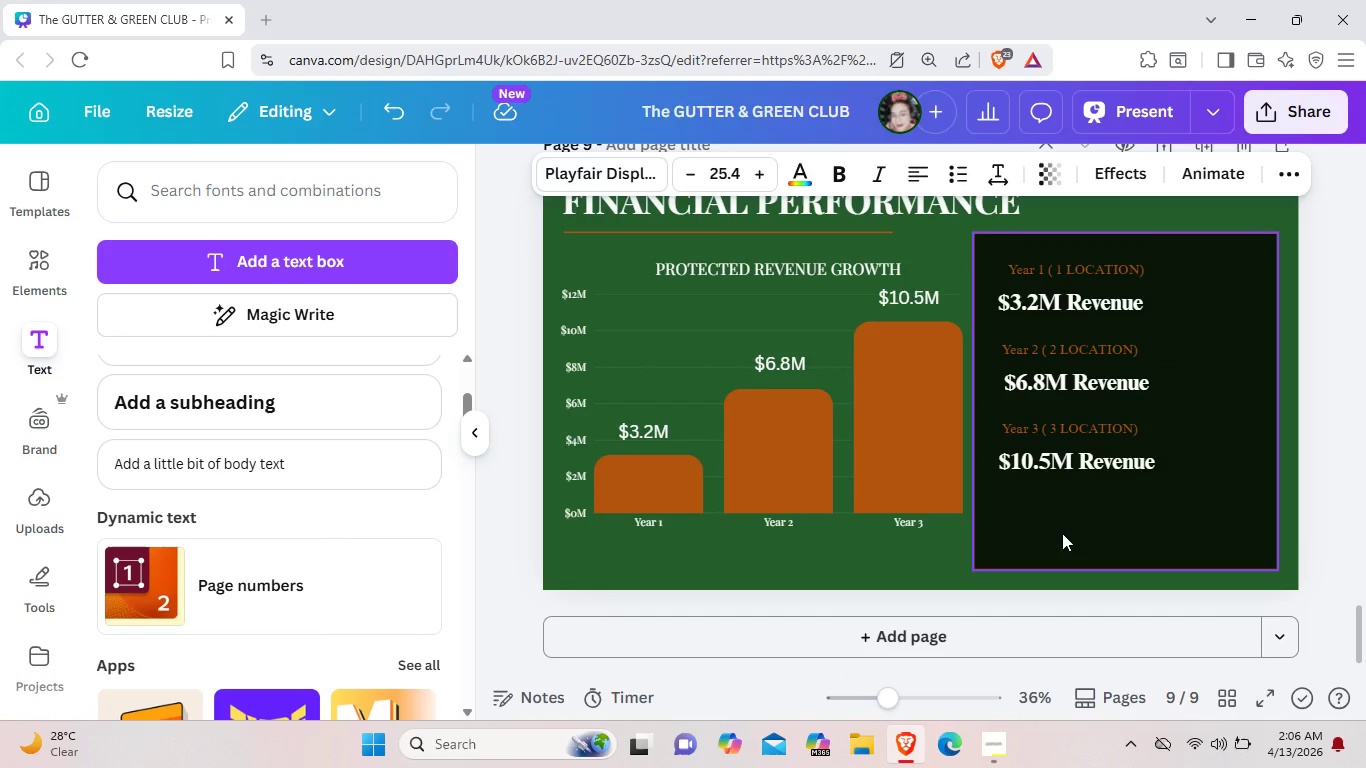 
key(Control+V)
 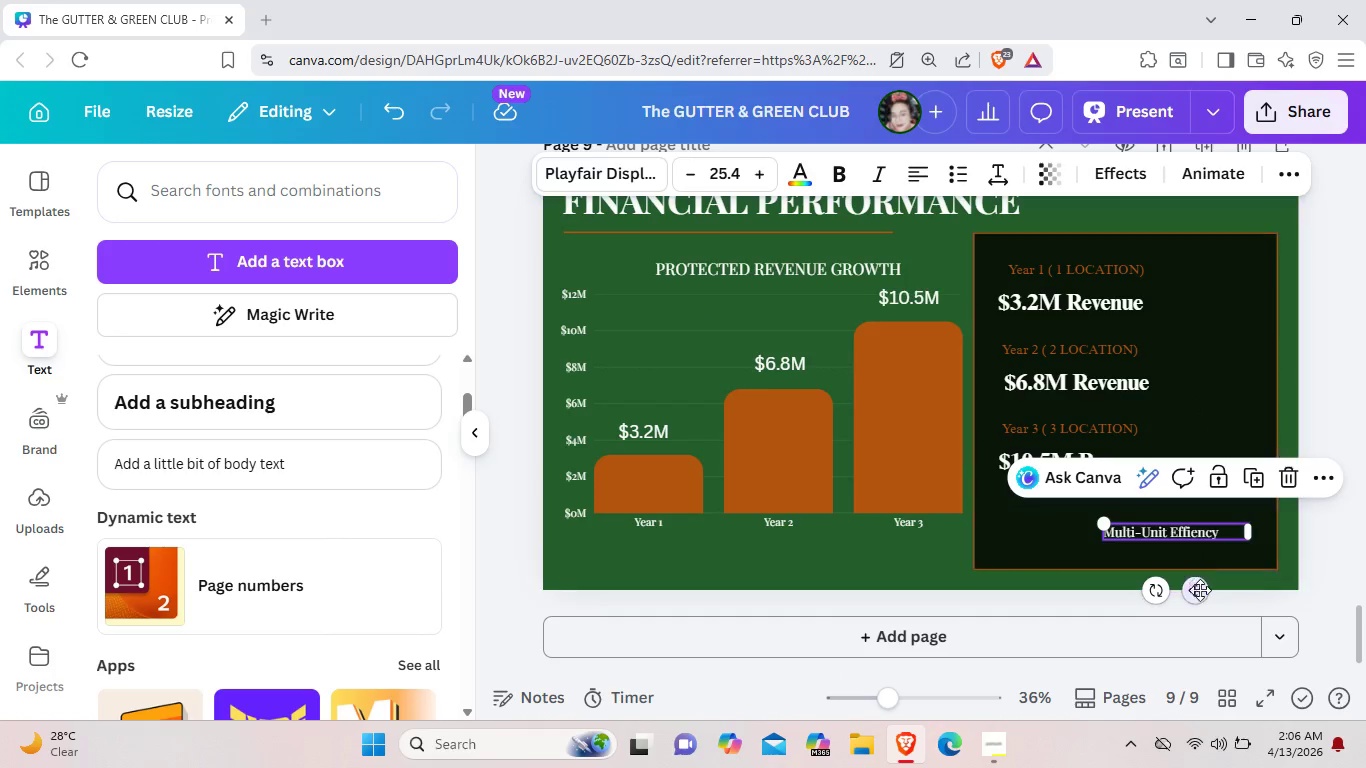 
left_click_drag(start_coordinate=[1193, 600], to_coordinate=[1084, 593])
 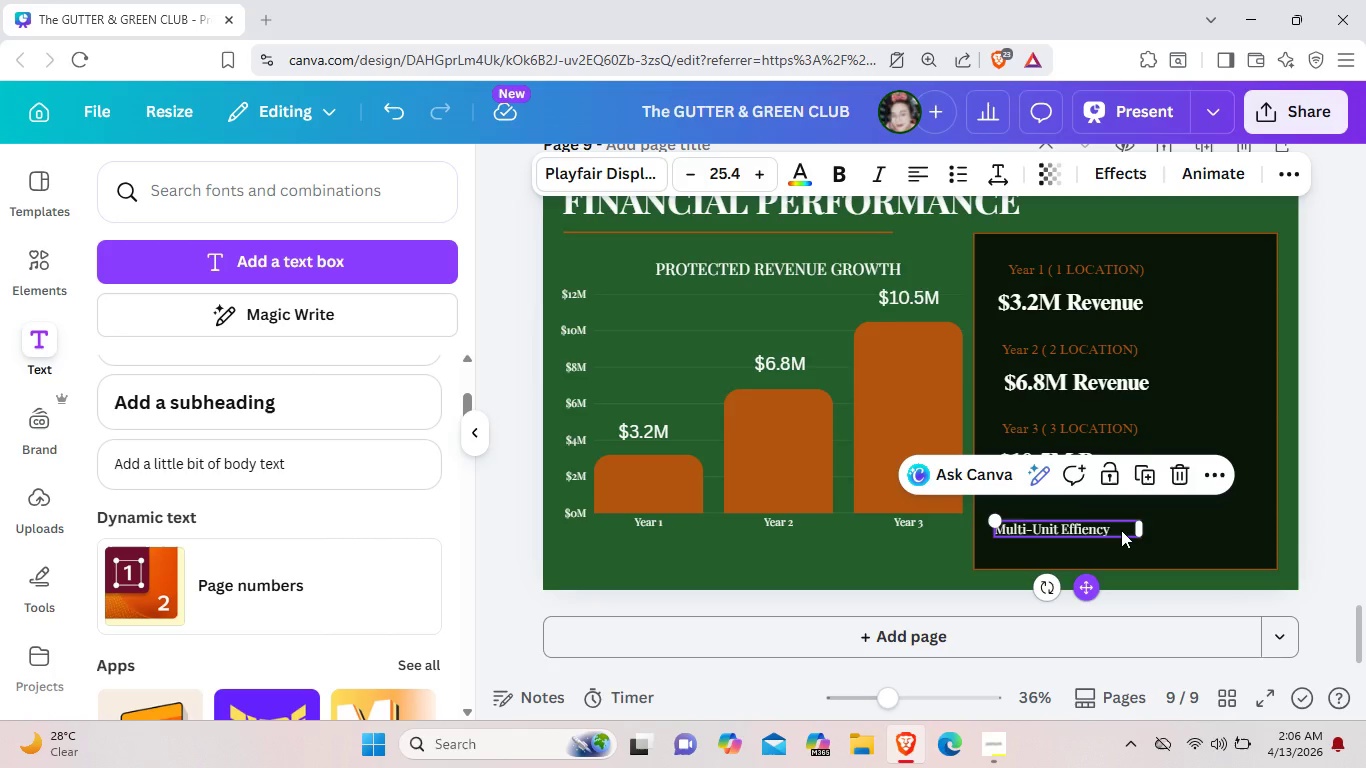 
left_click([1121, 530])
 